 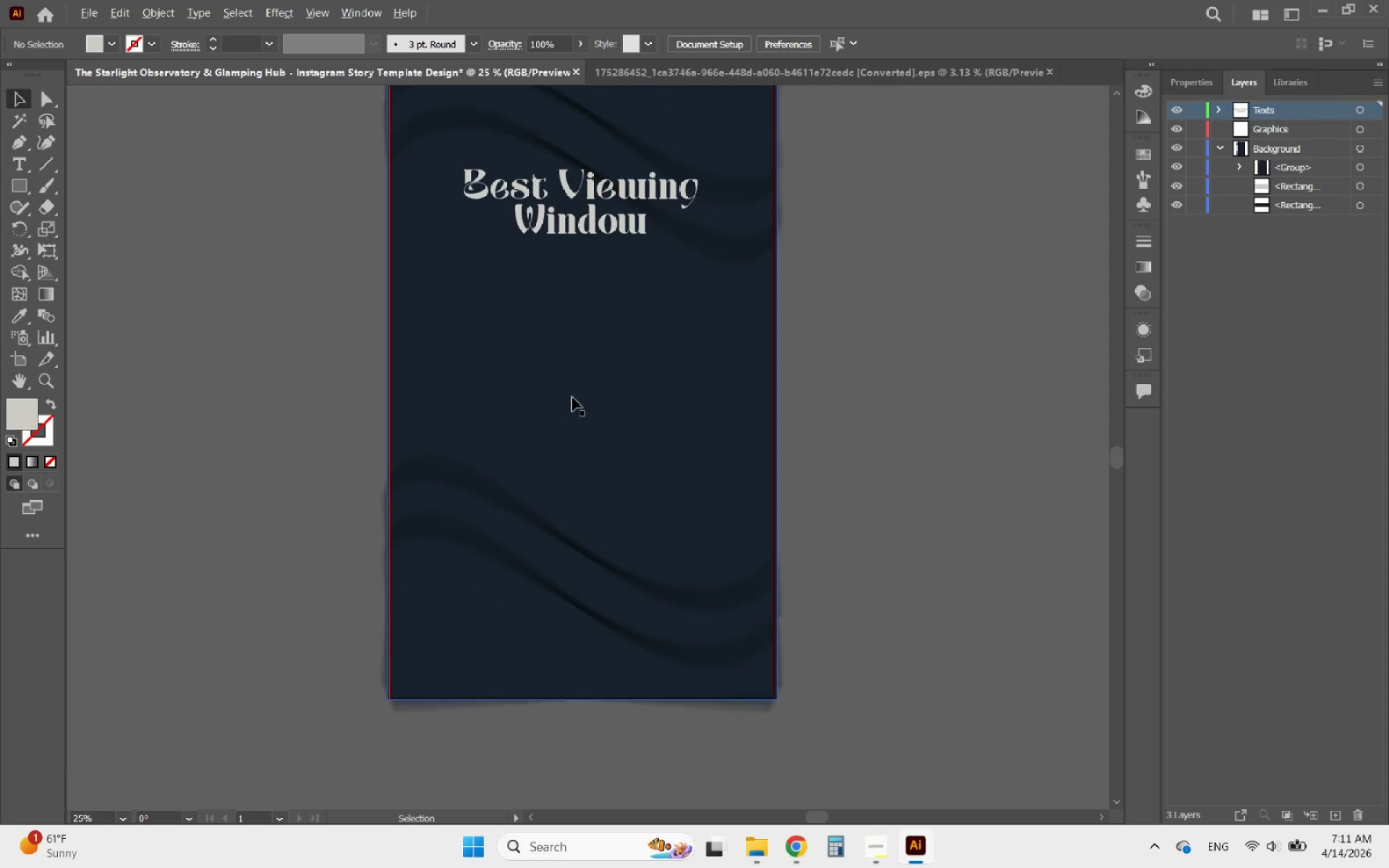 
hold_key(key=AltLeft, duration=0.84)
 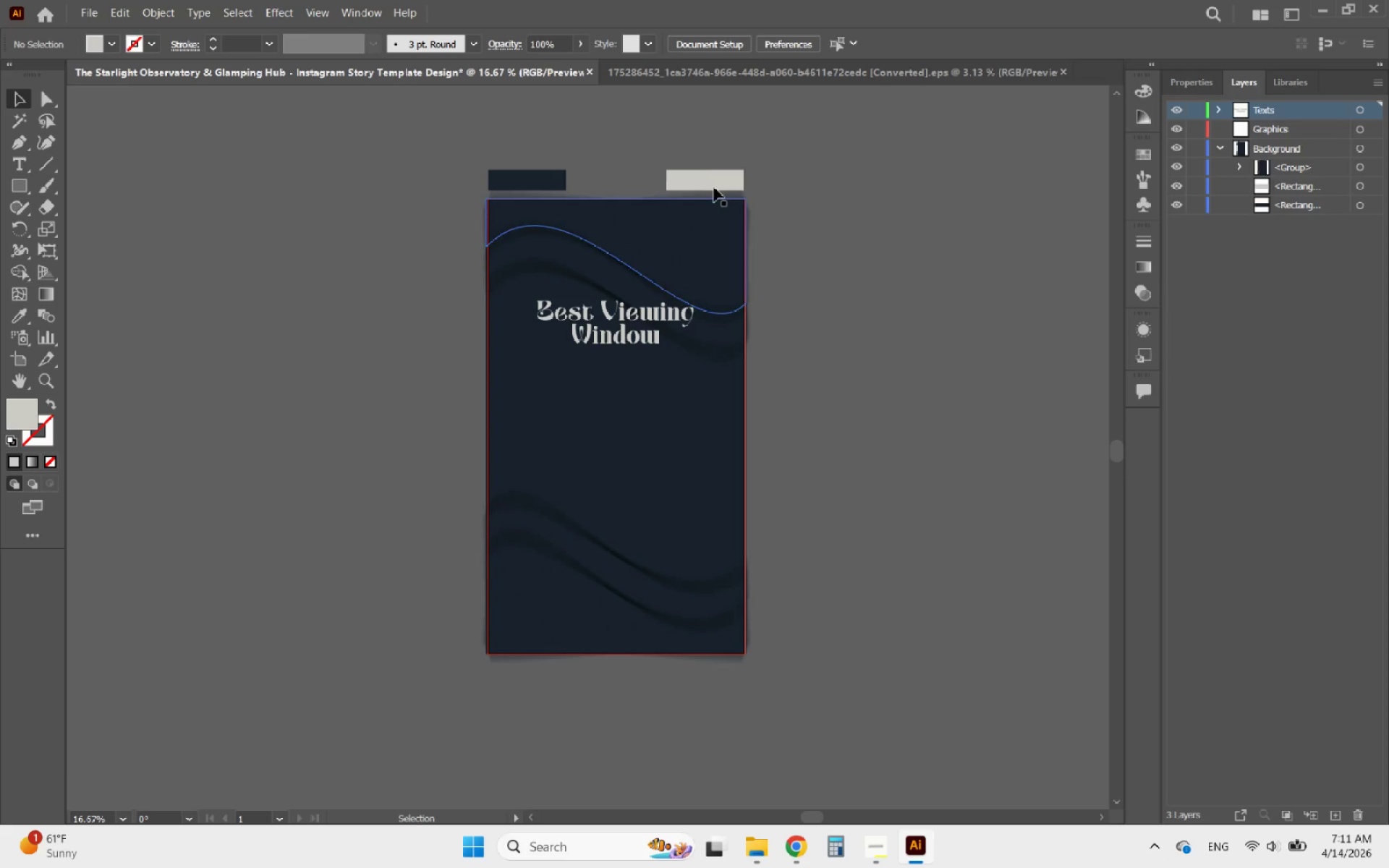 
scroll: coordinate [574, 396], scroll_direction: up, amount: 1.0
 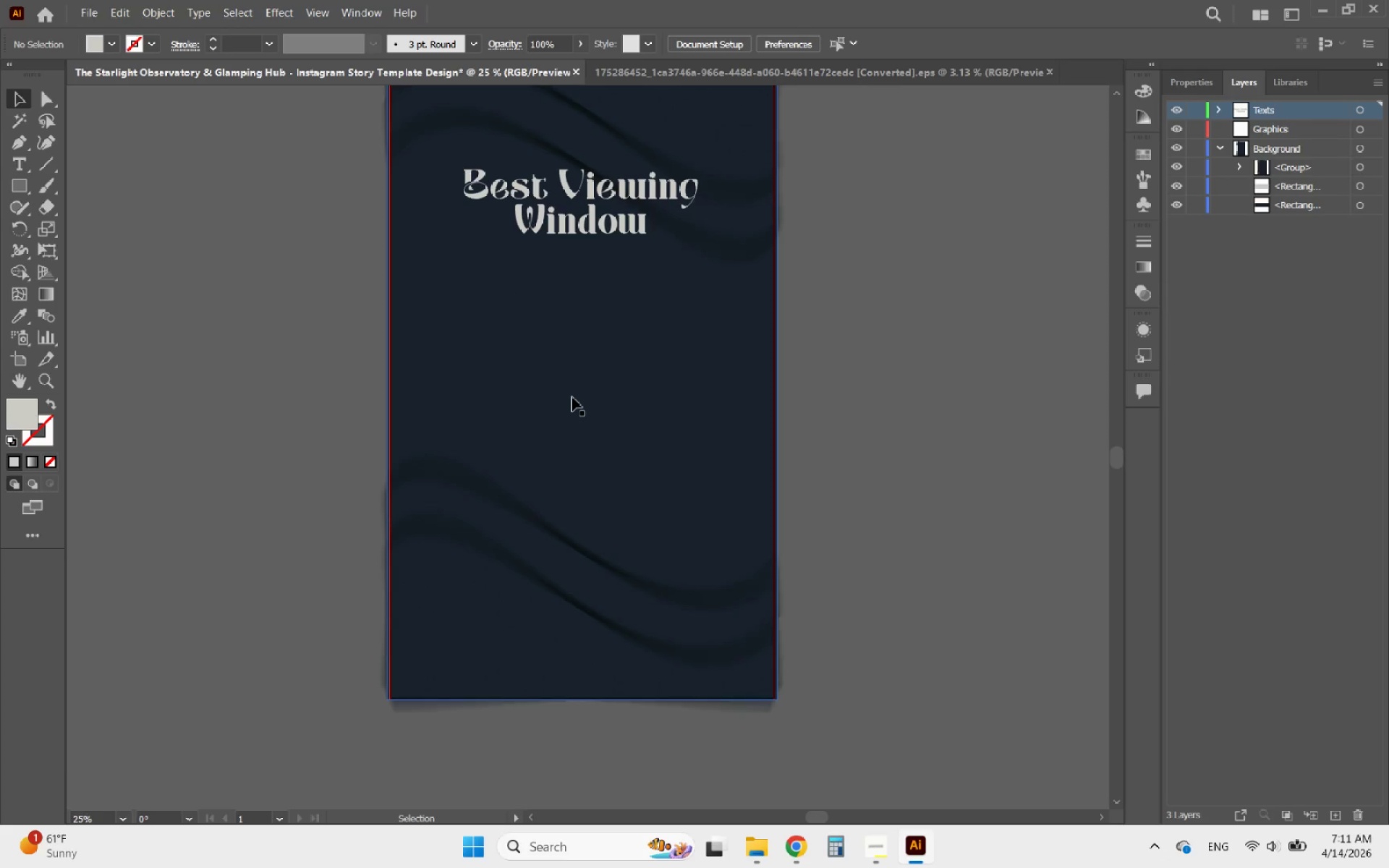 
scroll: coordinate [684, 563], scroll_direction: down, amount: 1.0
 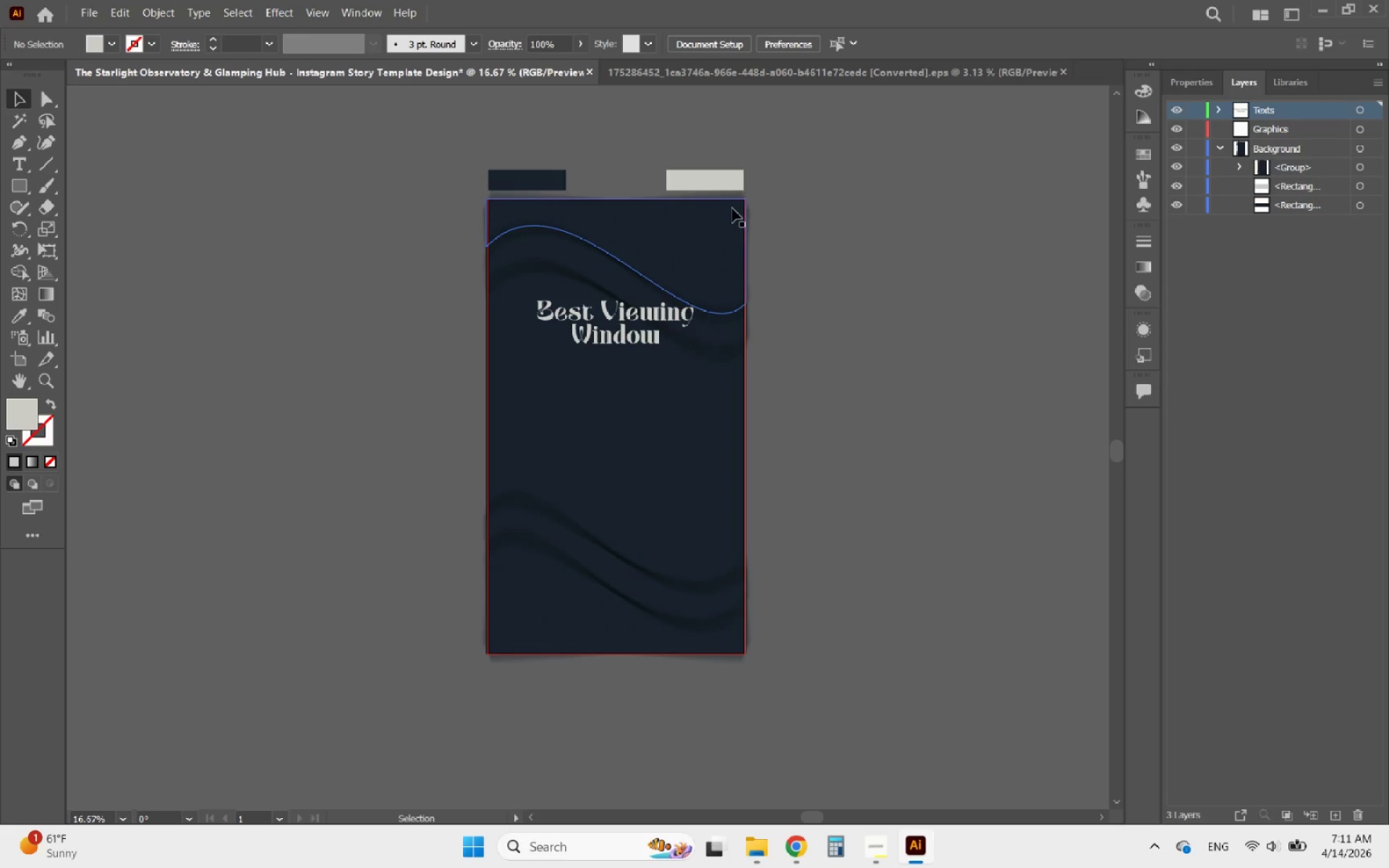 
left_click([710, 183])
 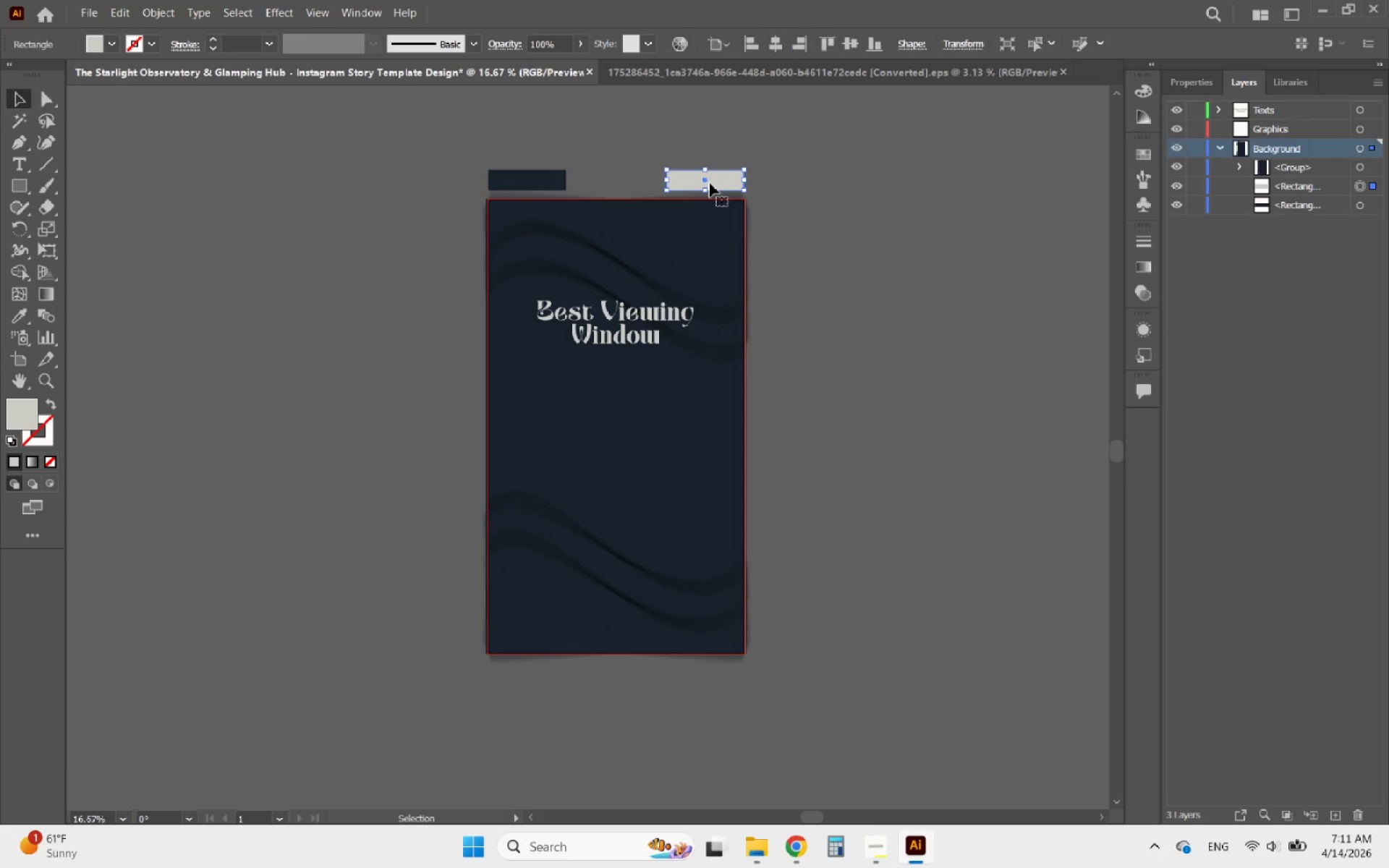 
hold_key(key=AltLeft, duration=1.92)
left_click_drag(start_coordinate=[710, 183], to_coordinate=[626, 524])
 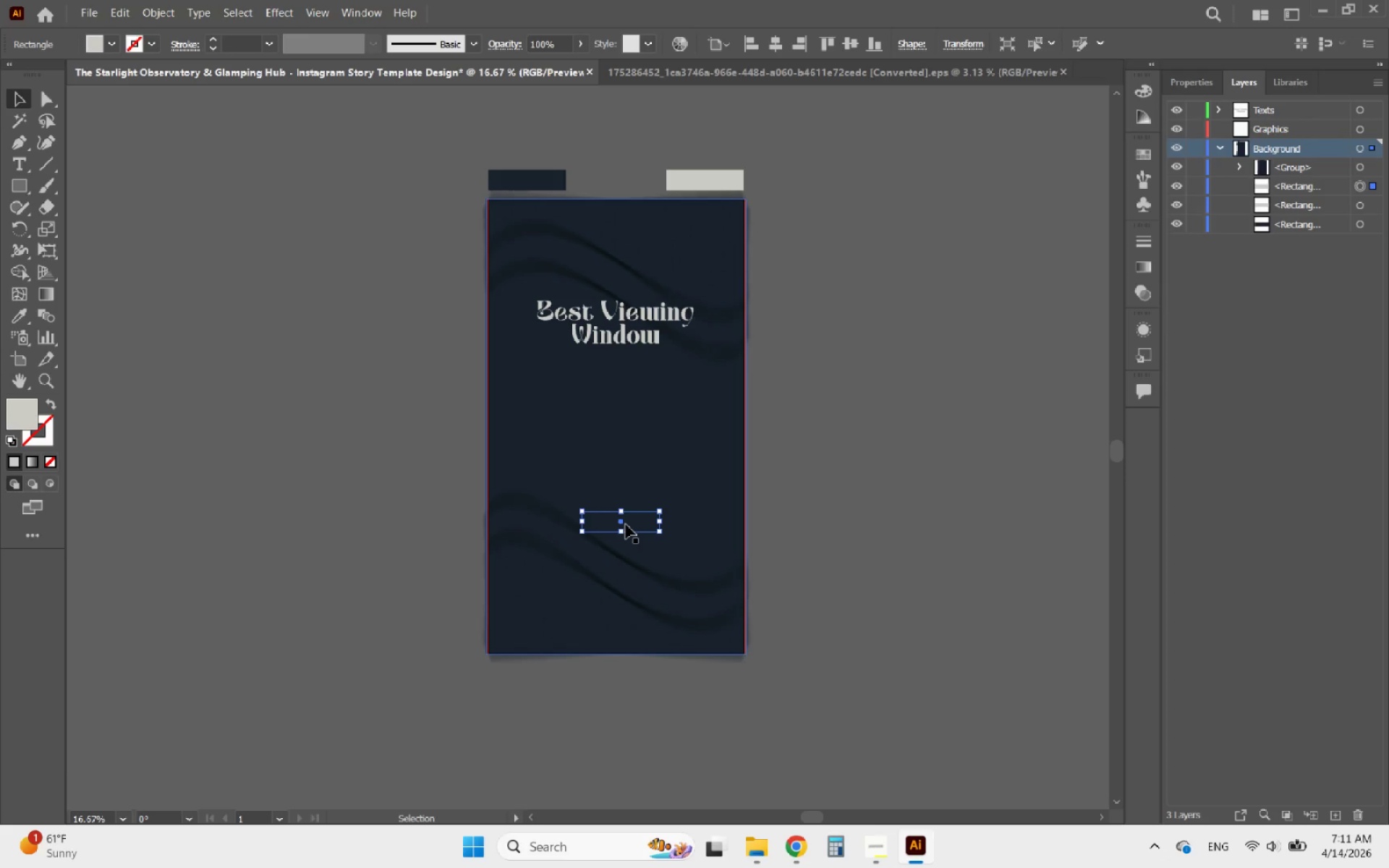 
right_click([626, 524])
 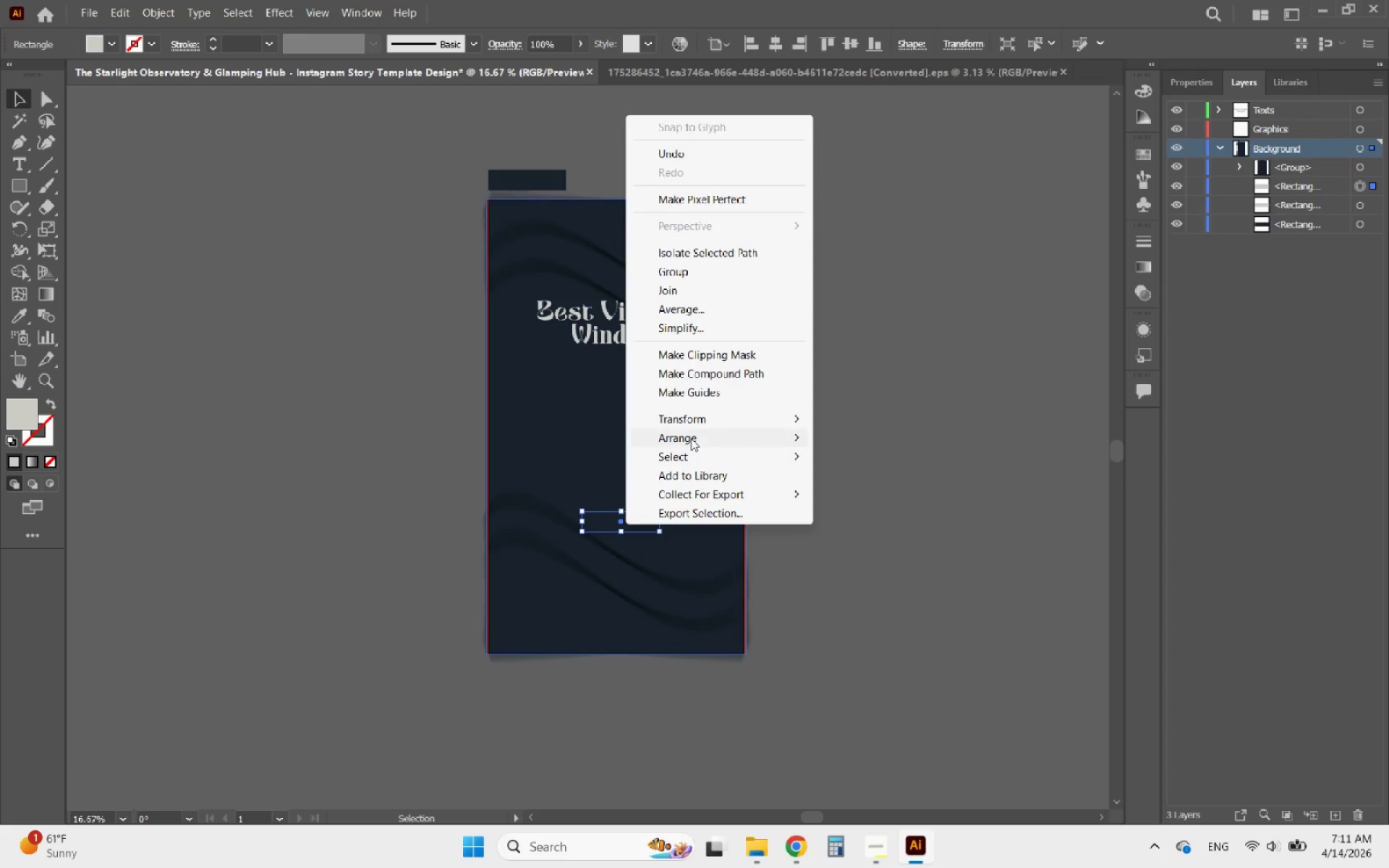 
left_click([691, 435])
 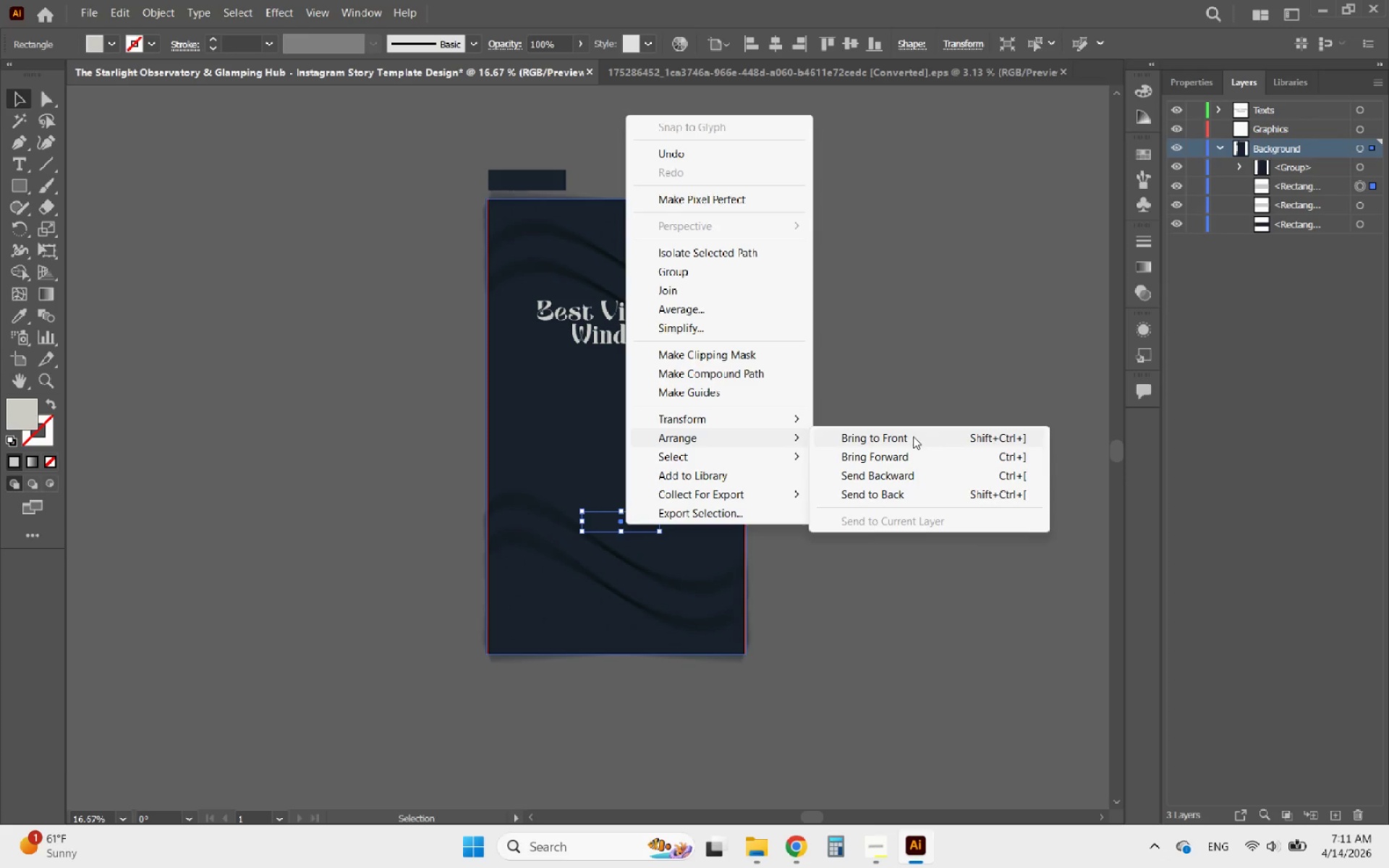 
left_click([912, 438])
 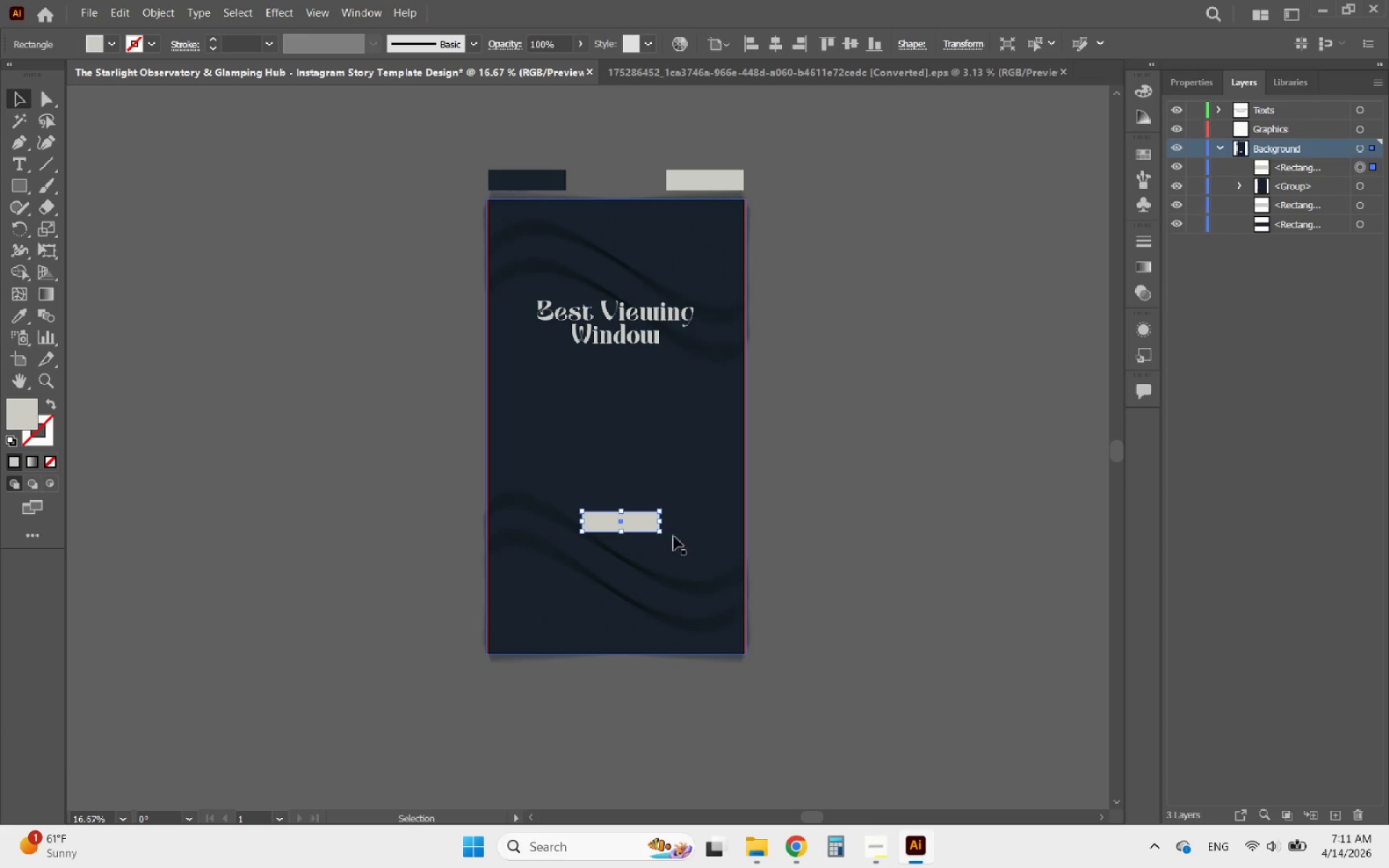 
hold_key(key=AltLeft, duration=0.77)
scroll: coordinate [622, 556], scroll_direction: up, amount: 3.0
 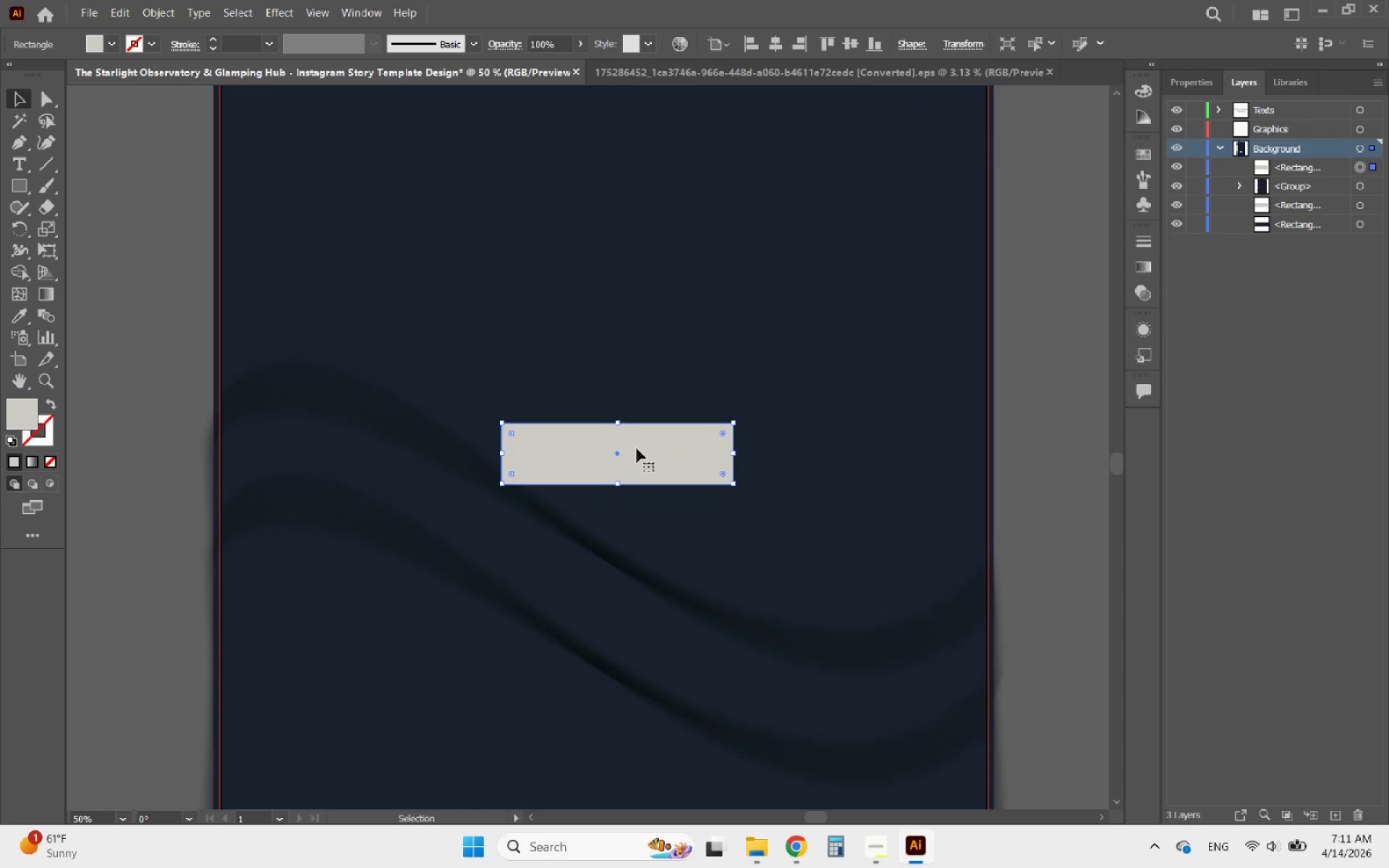 
left_click_drag(start_coordinate=[637, 448], to_coordinate=[619, 511])
 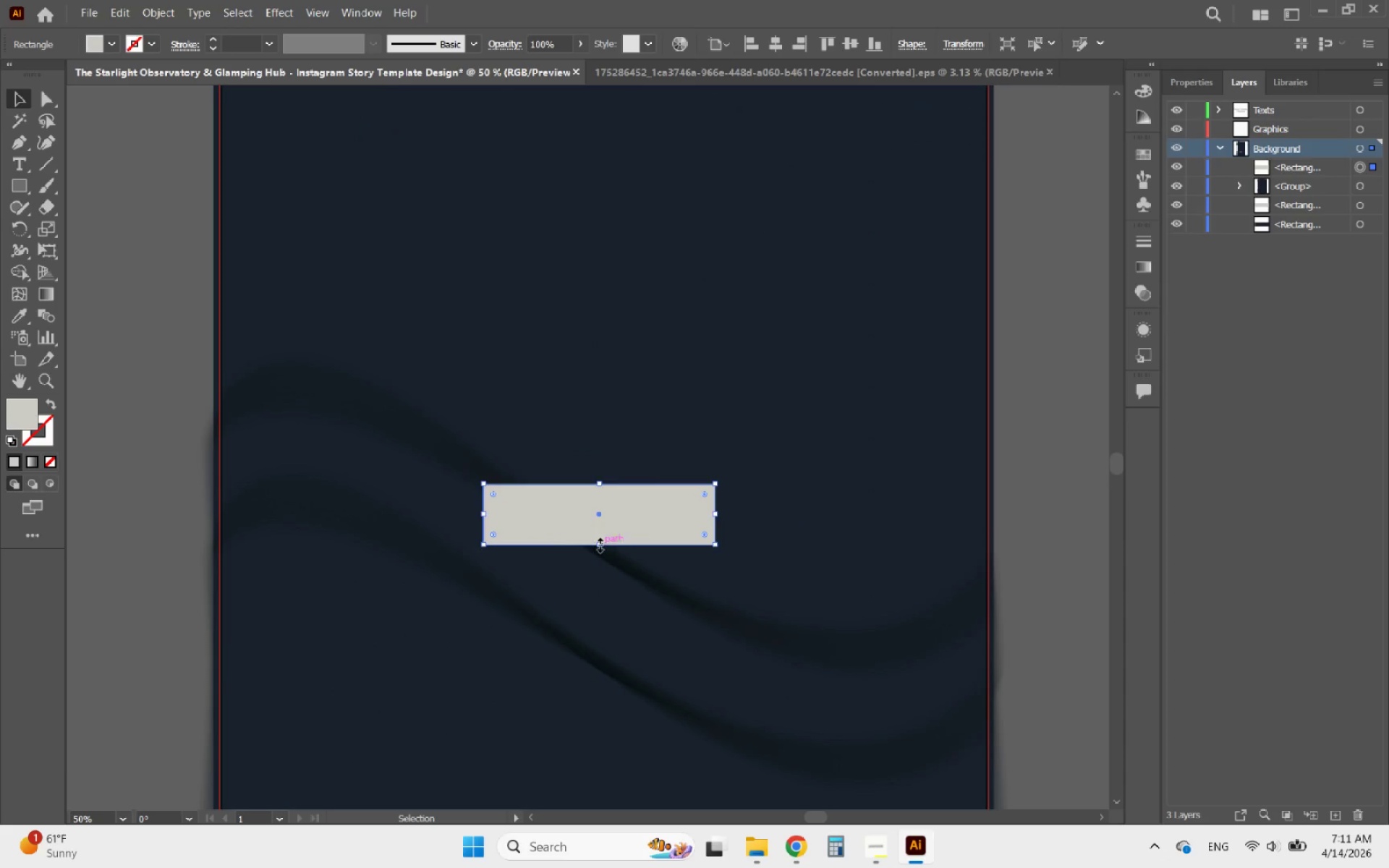 
left_click_drag(start_coordinate=[598, 543], to_coordinate=[594, 578])
 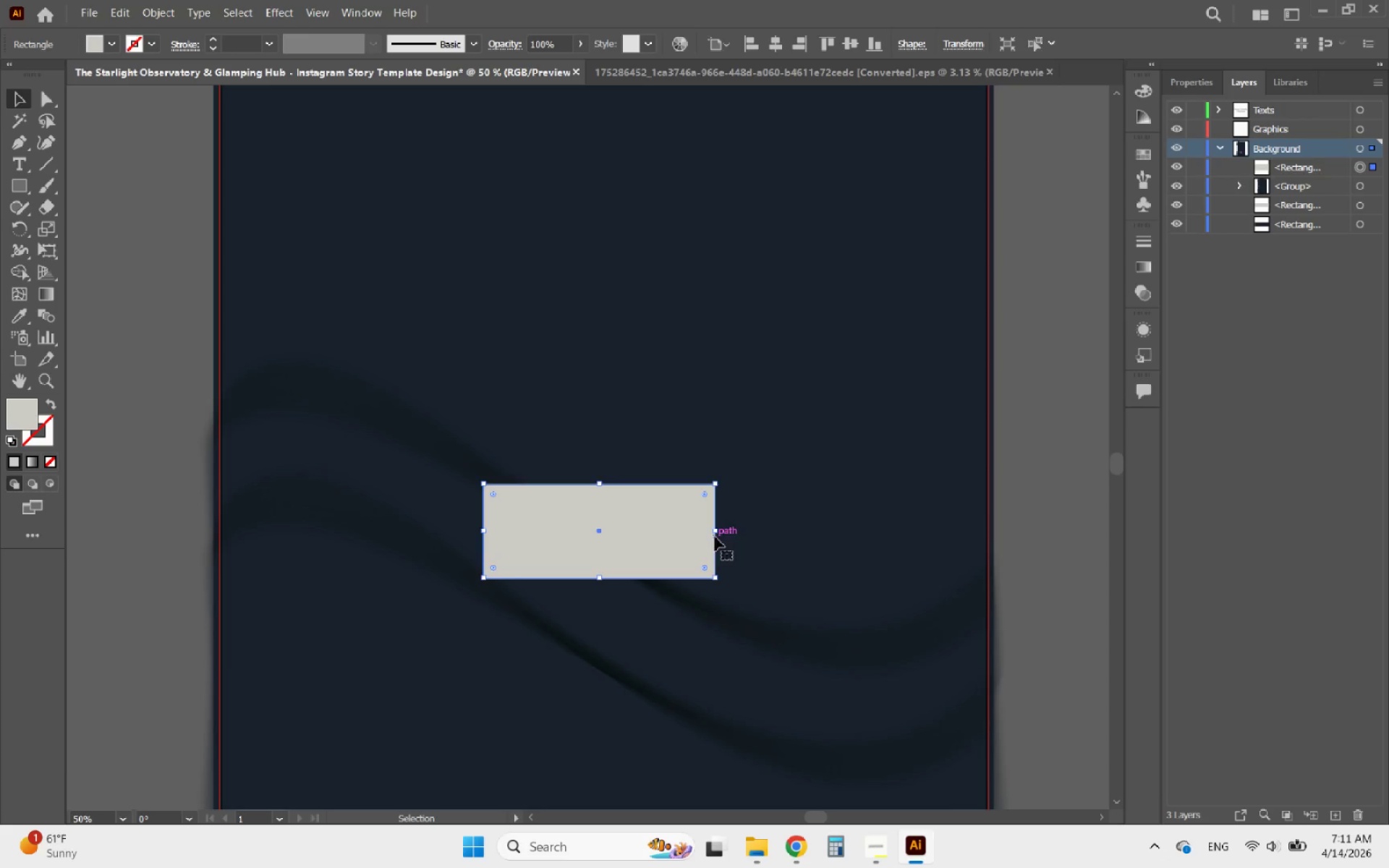 
left_click_drag(start_coordinate=[715, 527], to_coordinate=[833, 523])
 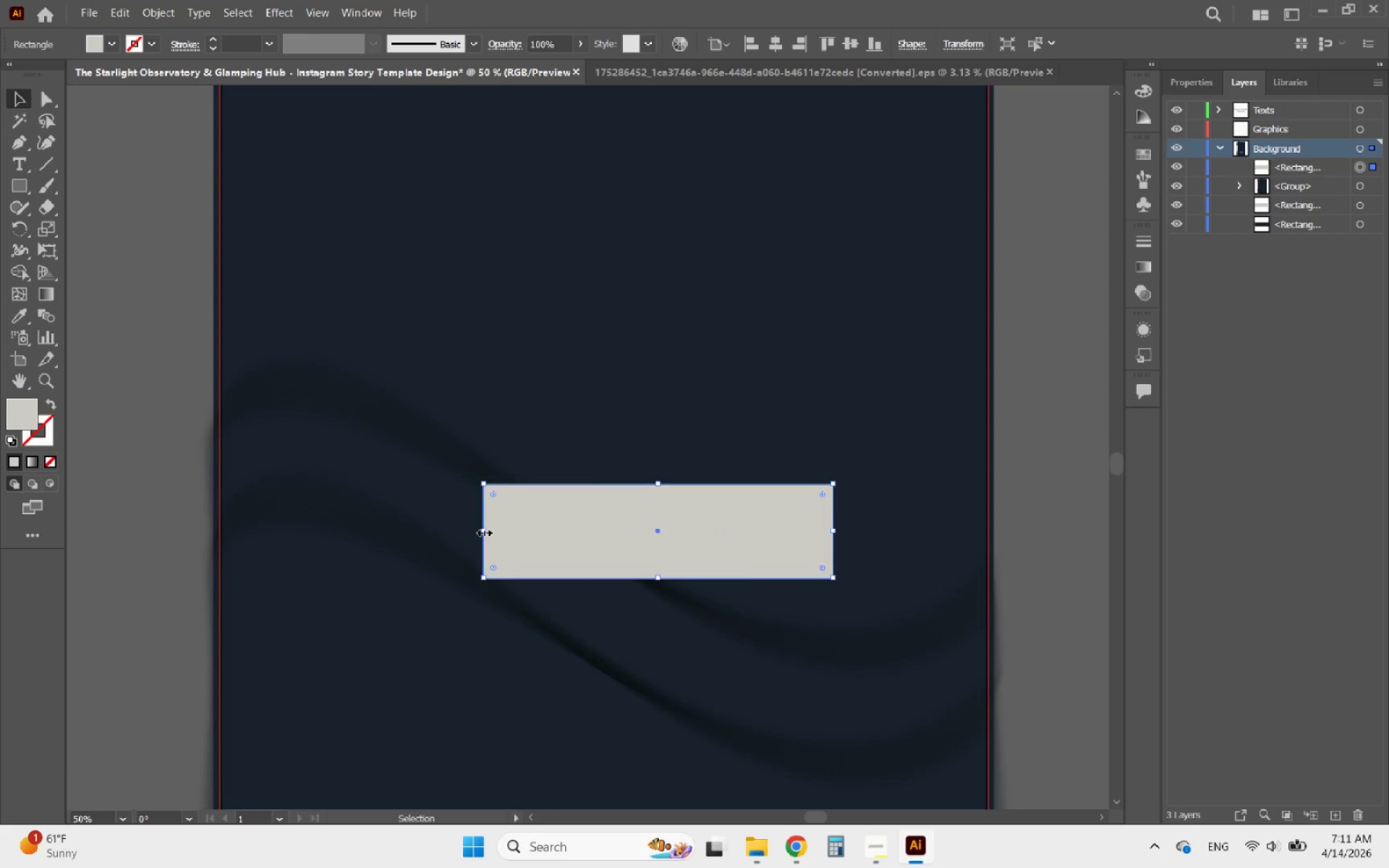 
left_click_drag(start_coordinate=[483, 531], to_coordinate=[389, 538])
 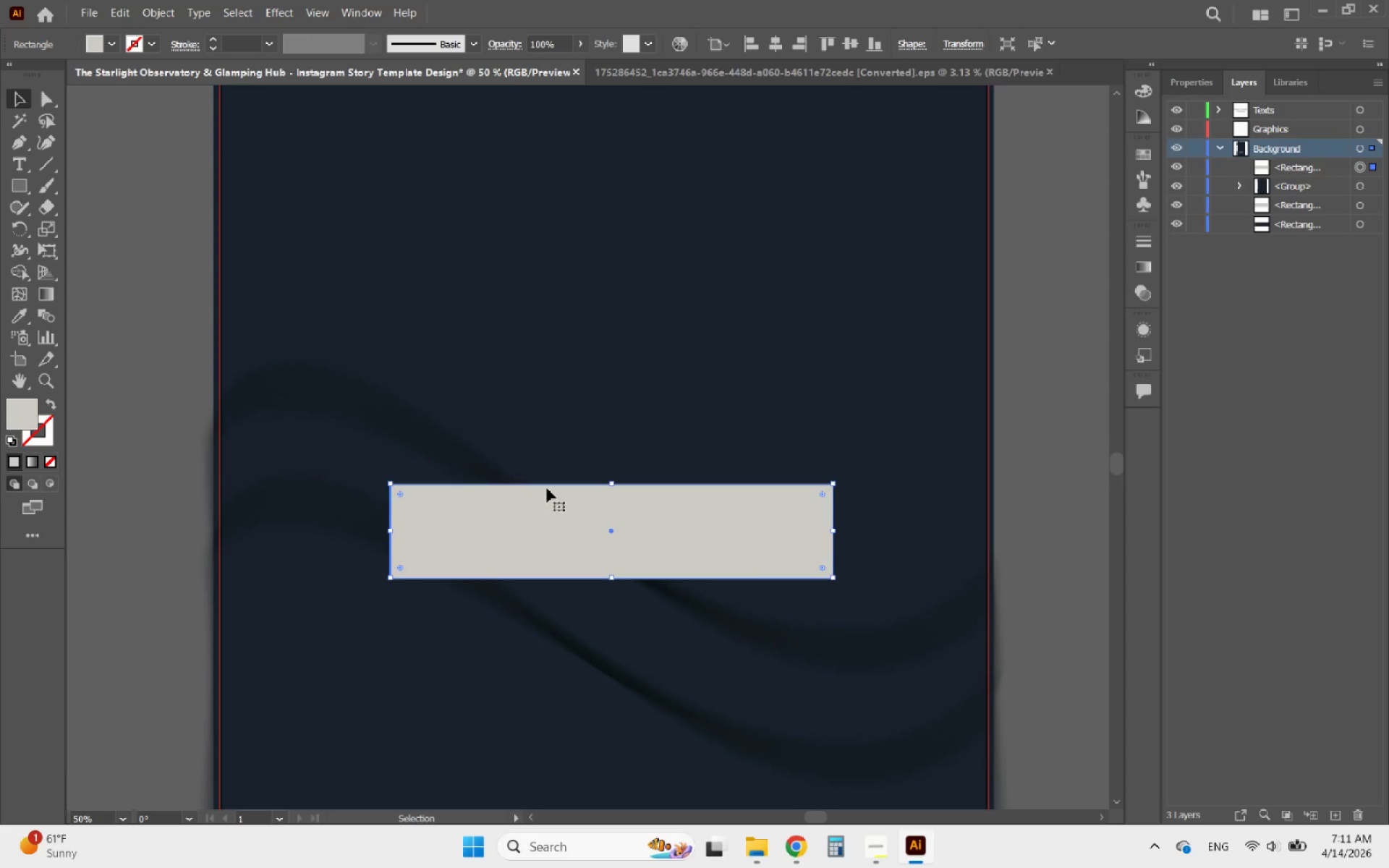 
hold_key(key=AltLeft, duration=0.31)
scroll: coordinate [548, 488], scroll_direction: down, amount: 3.0
 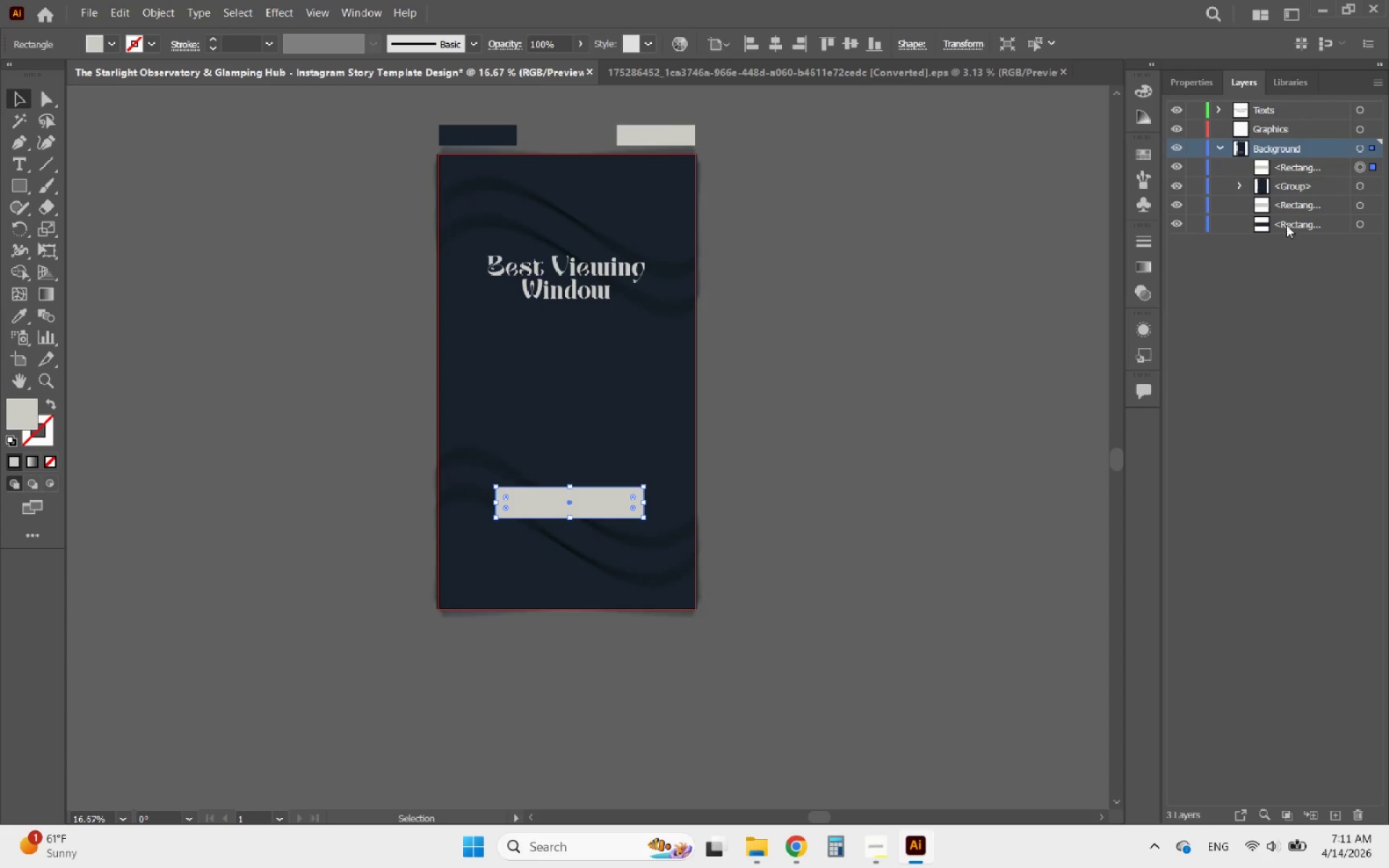 
left_click_drag(start_coordinate=[1328, 167], to_coordinate=[1306, 126])
 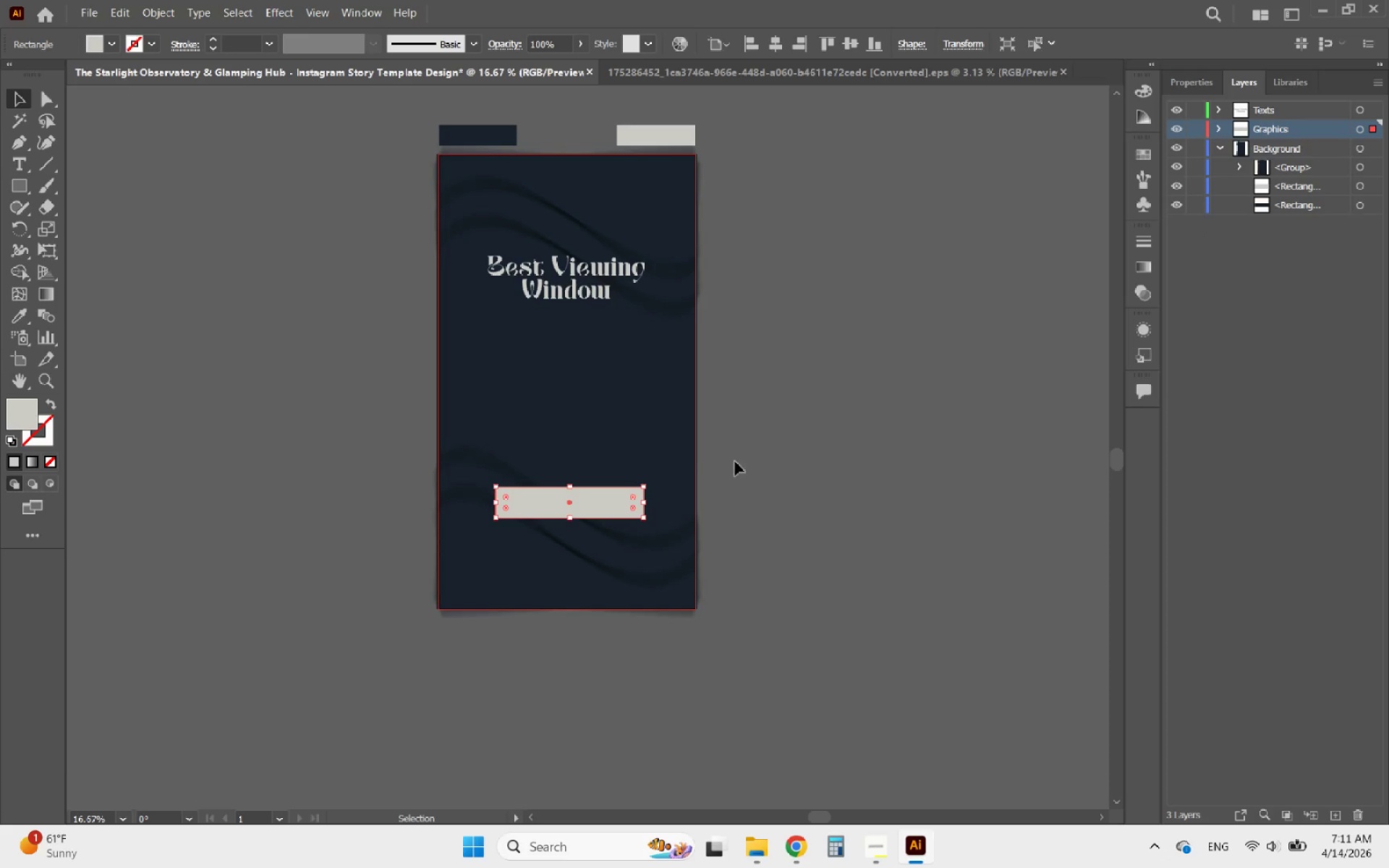 
left_click([765, 461])
 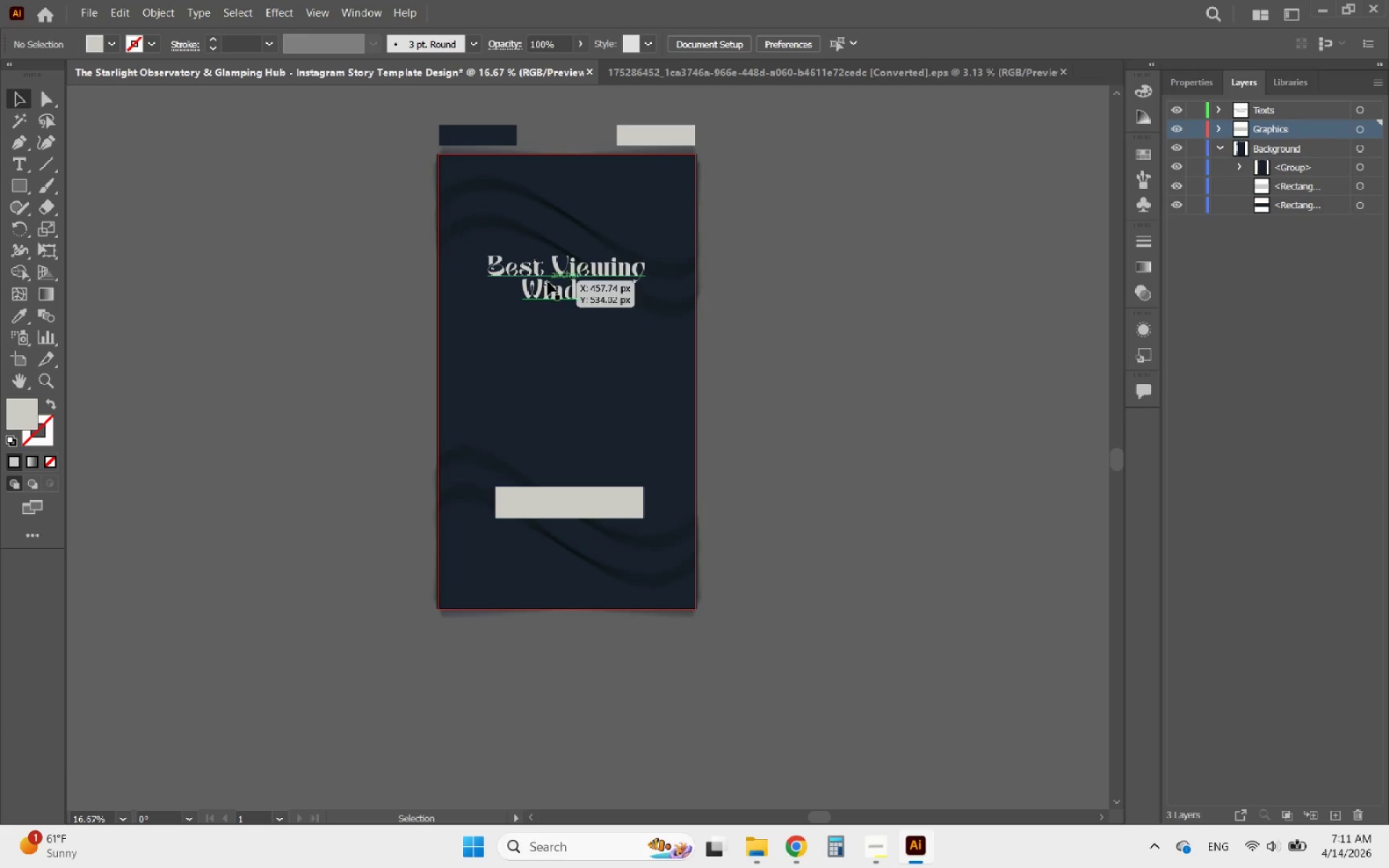 
left_click([548, 281])
 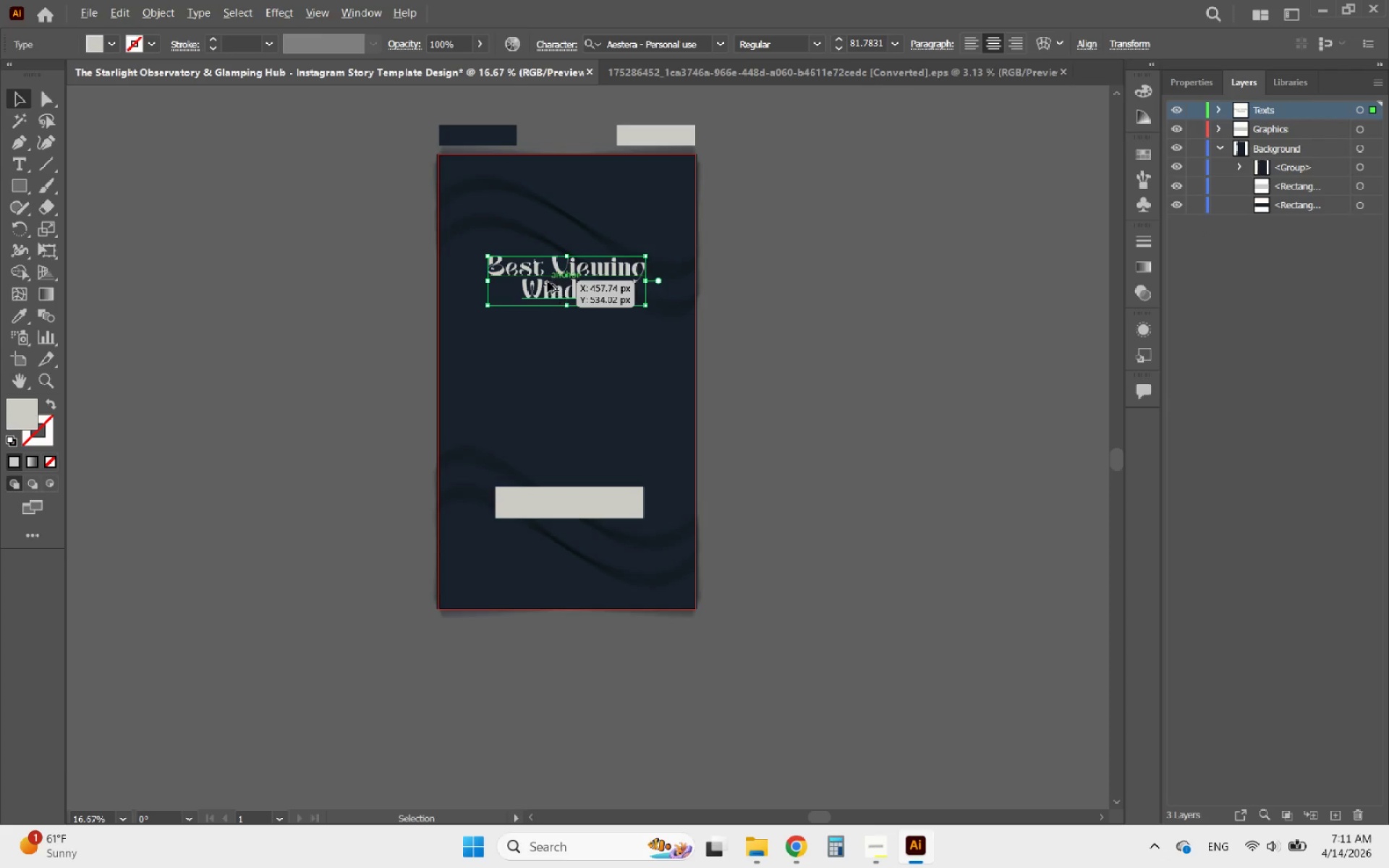 
hold_key(key=AltLeft, duration=1.09)
left_click_drag(start_coordinate=[548, 281], to_coordinate=[561, 392])
 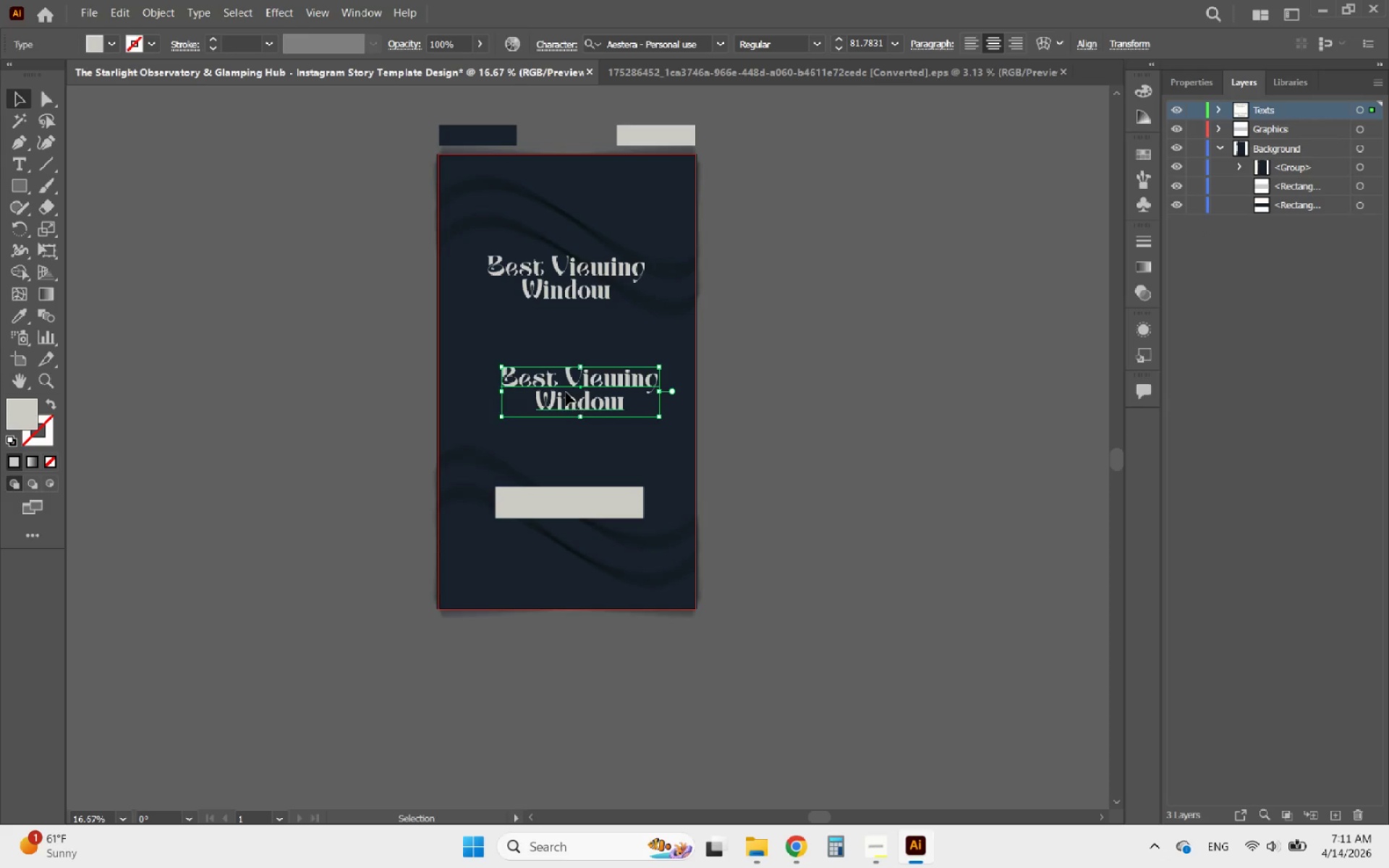 
double_click([566, 392])
 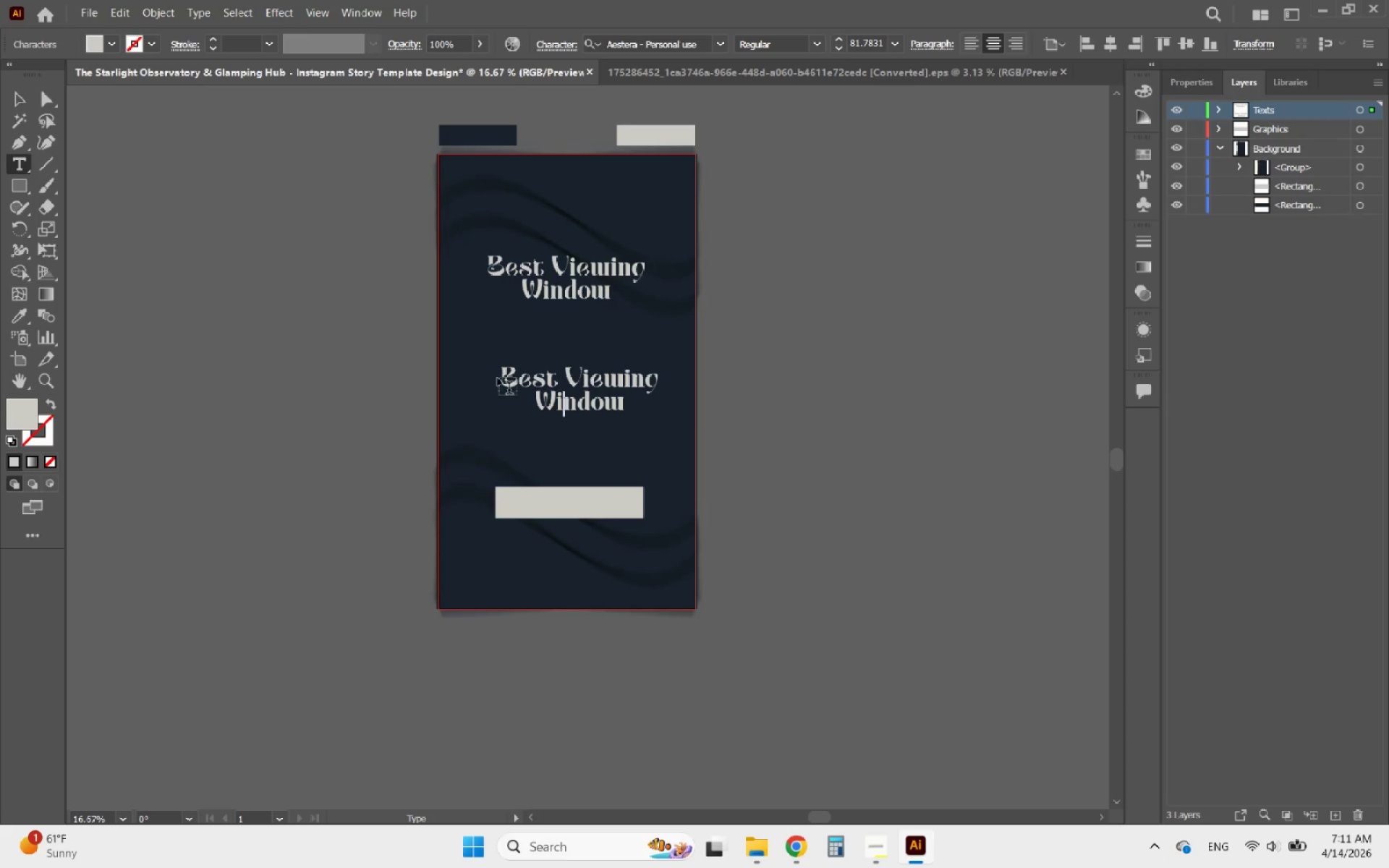 
left_click_drag(start_coordinate=[498, 378], to_coordinate=[504, 375])
 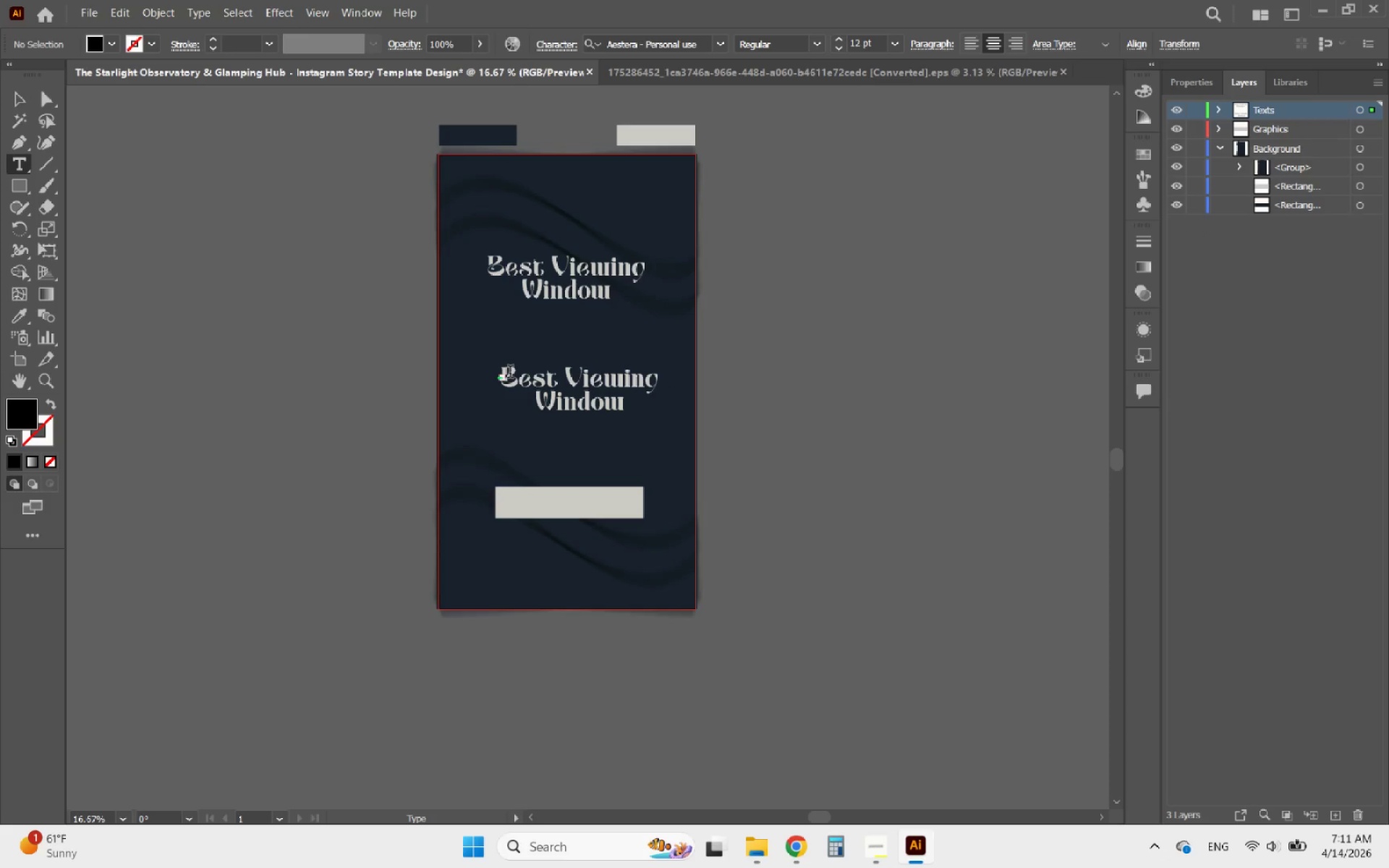 
key(Control+ControlLeft)
 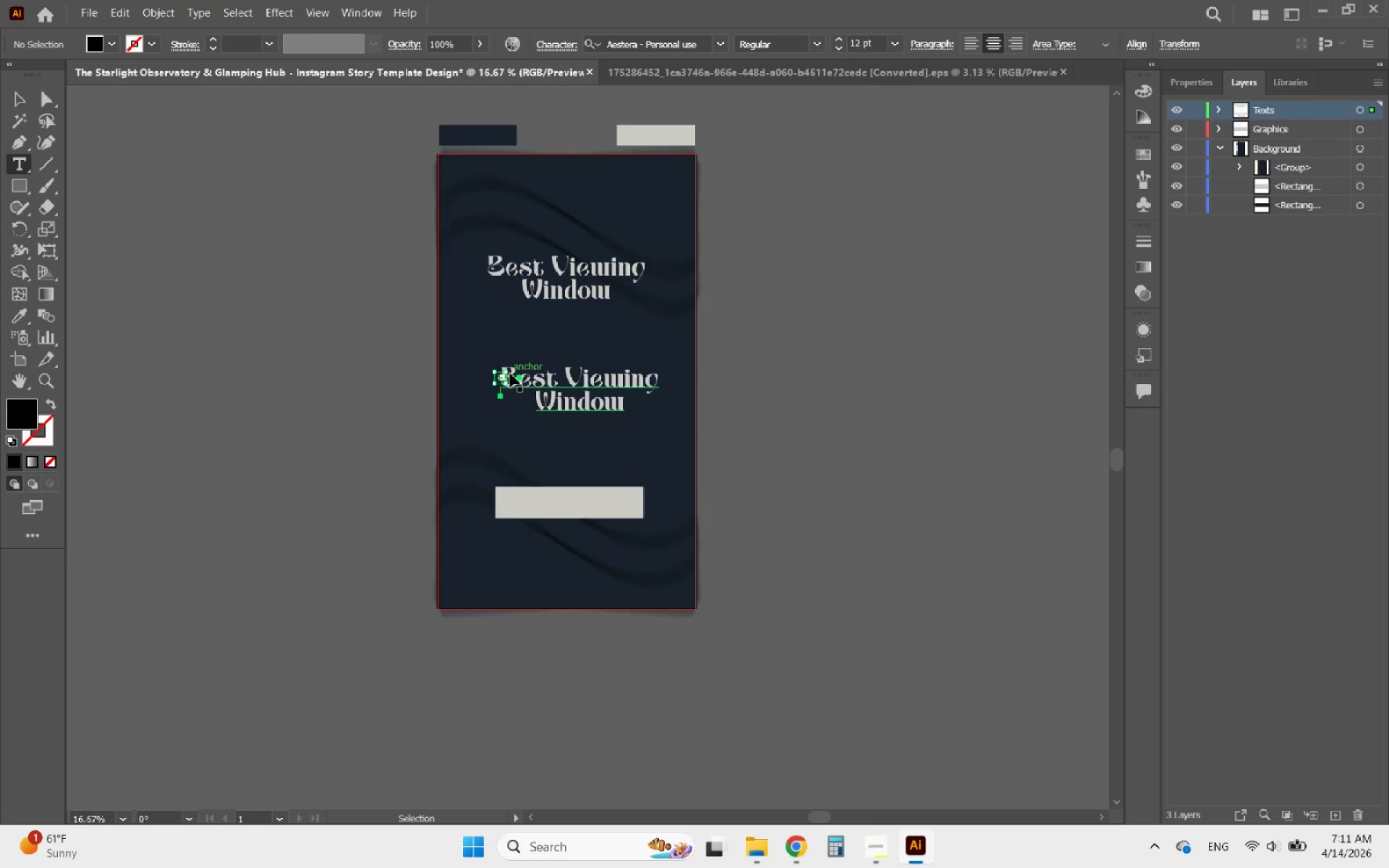 
key(Control+Z)
 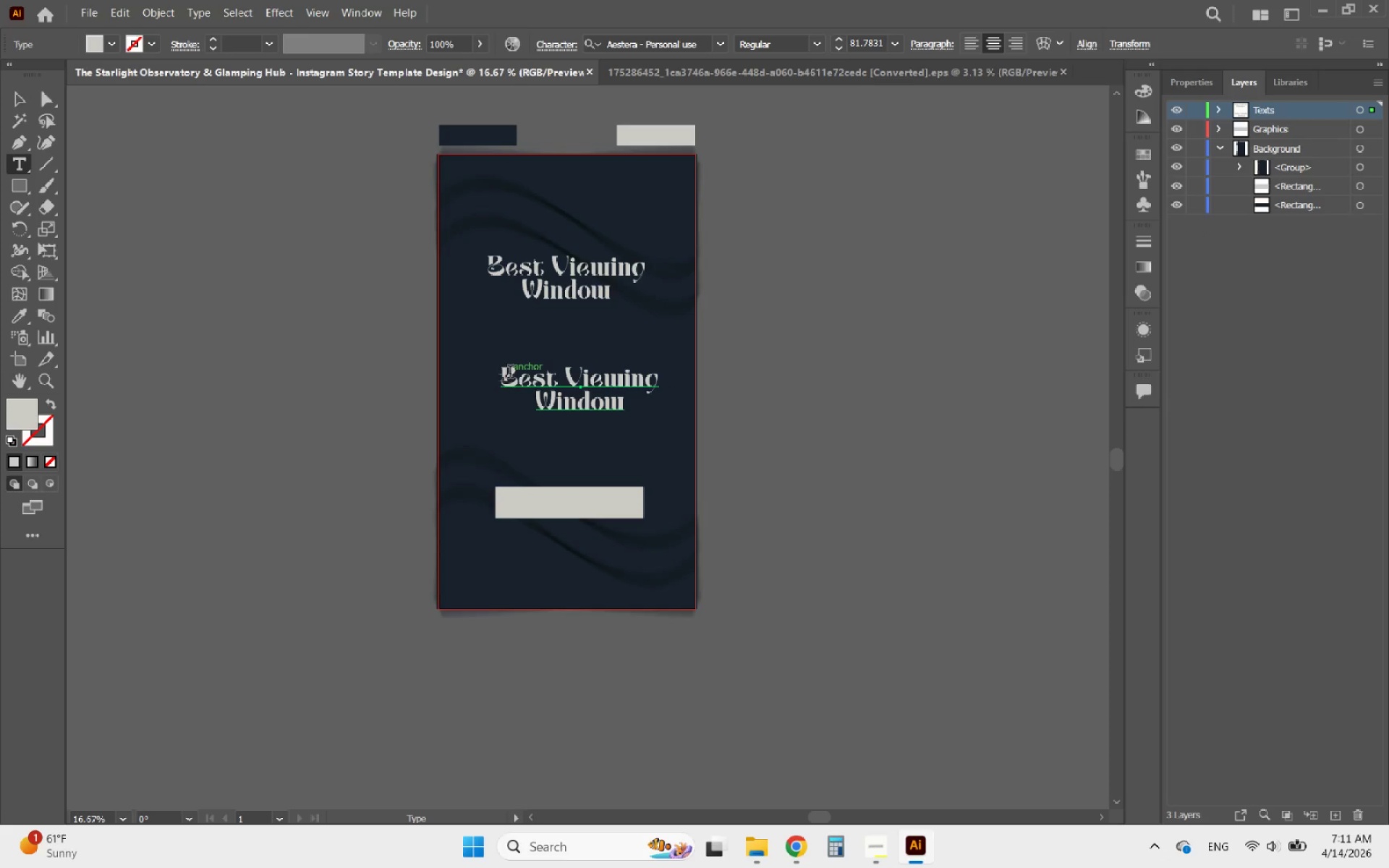 
left_click_drag(start_coordinate=[510, 373], to_coordinate=[776, 462])
 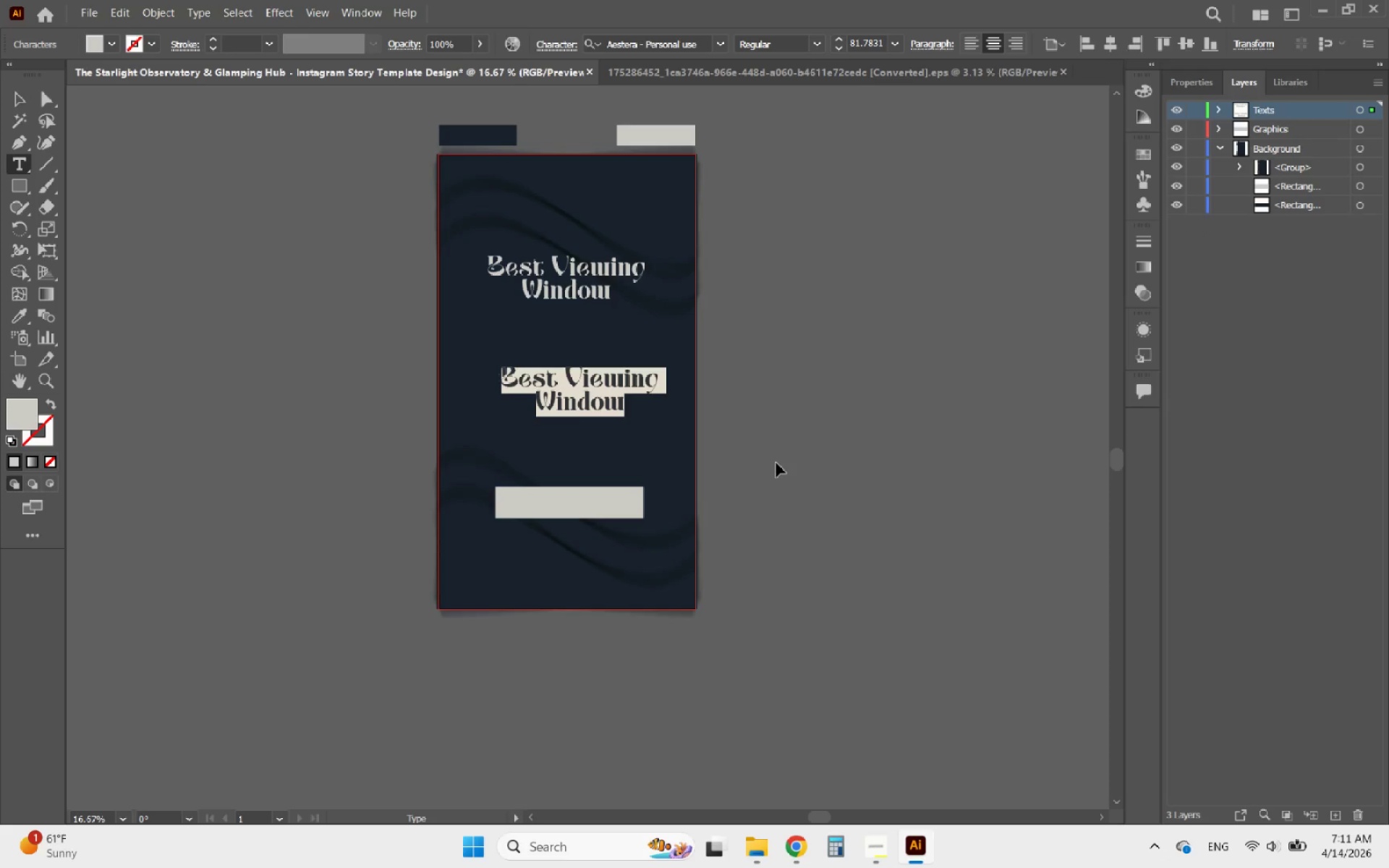 
key(Control+V)
 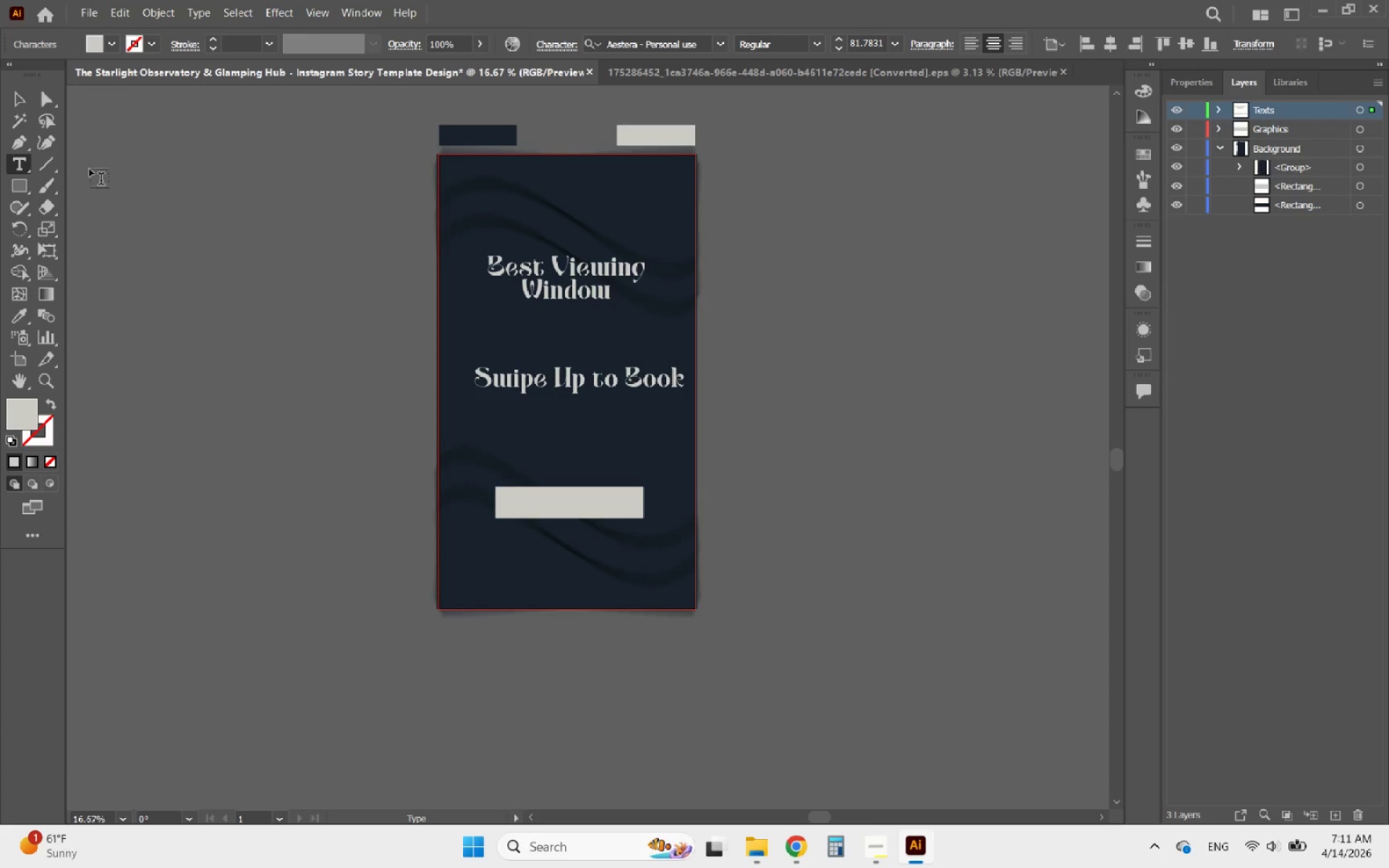 
left_click([22, 100])
 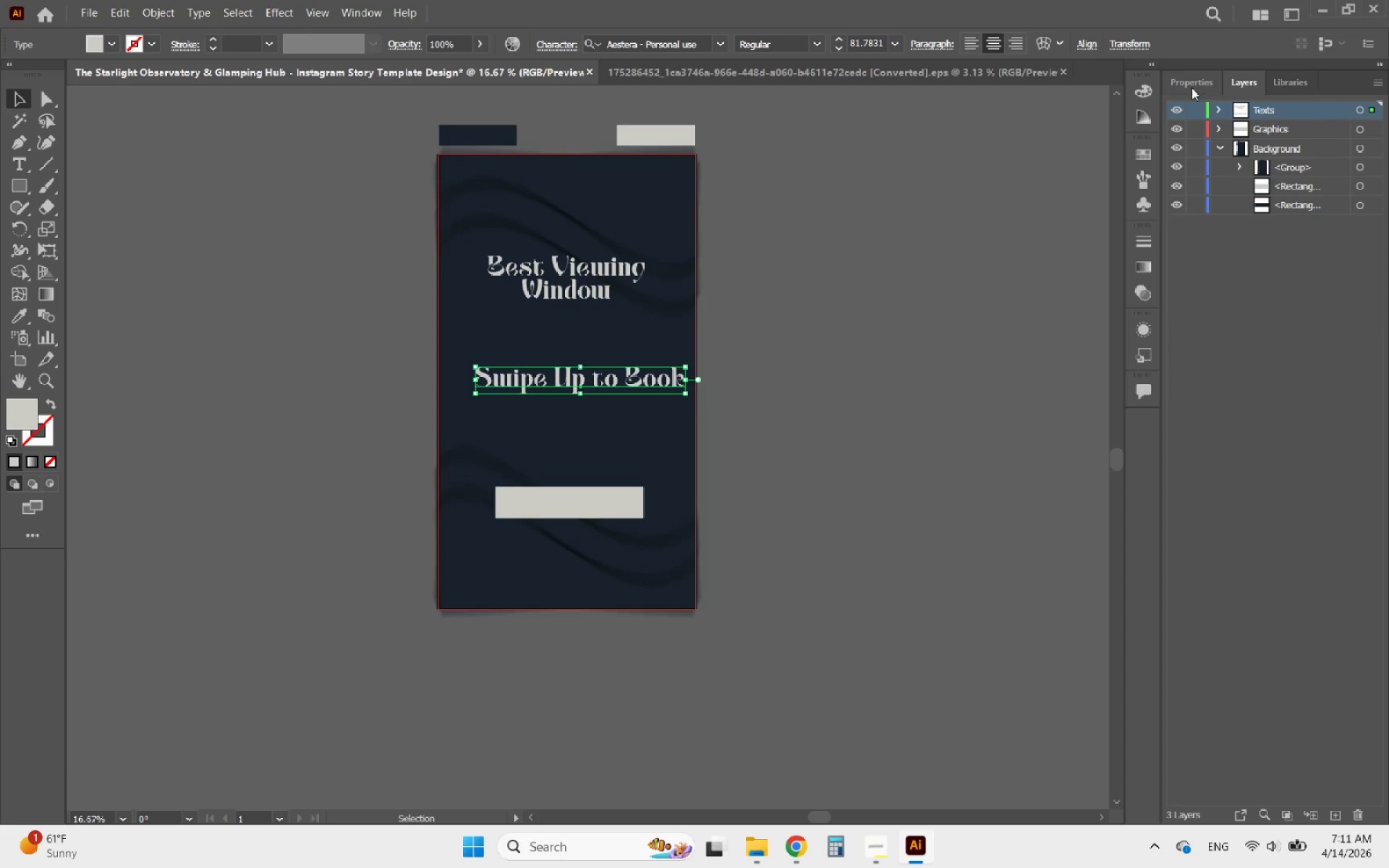 
left_click([1192, 88])
 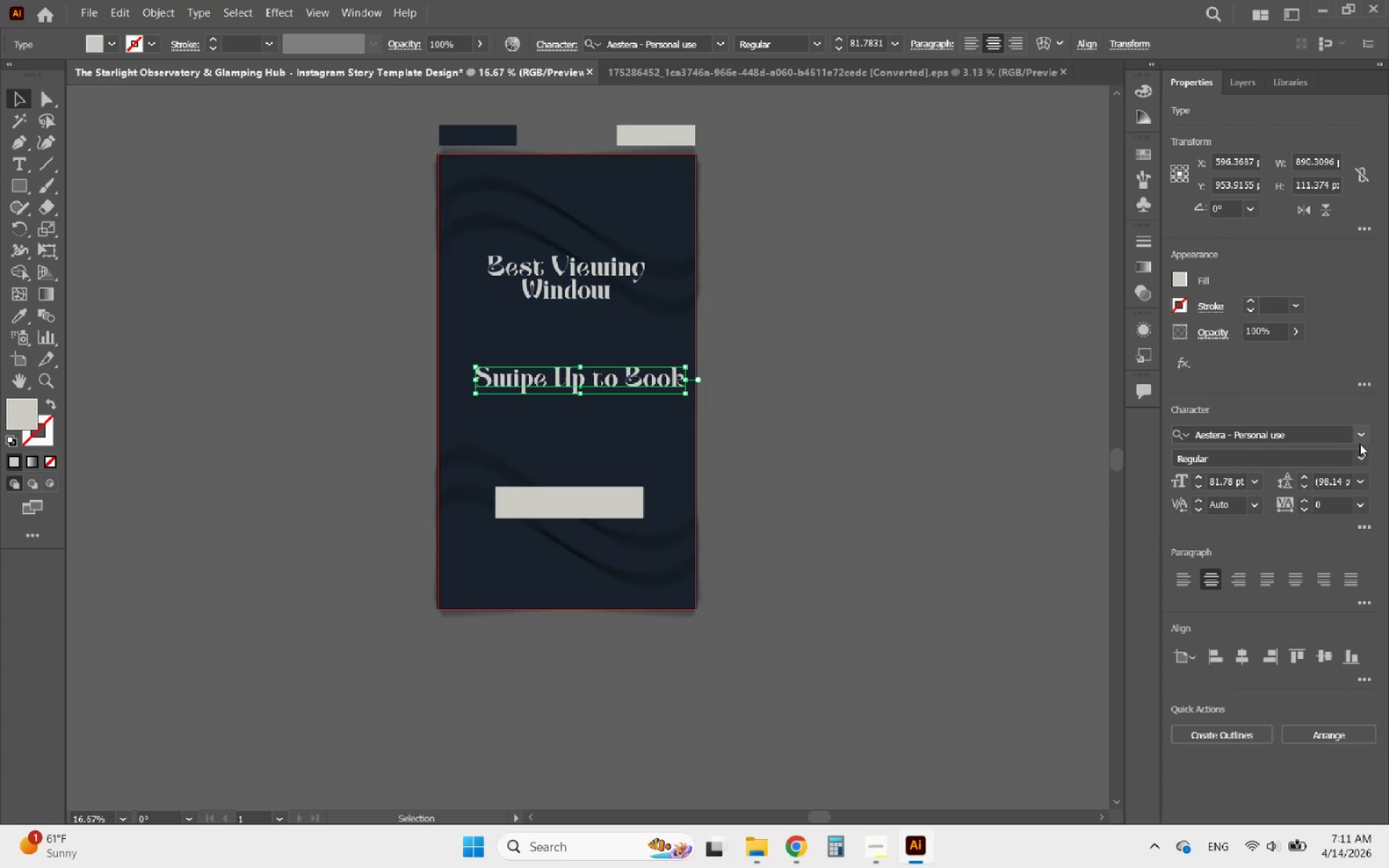 
left_click([1362, 433])
 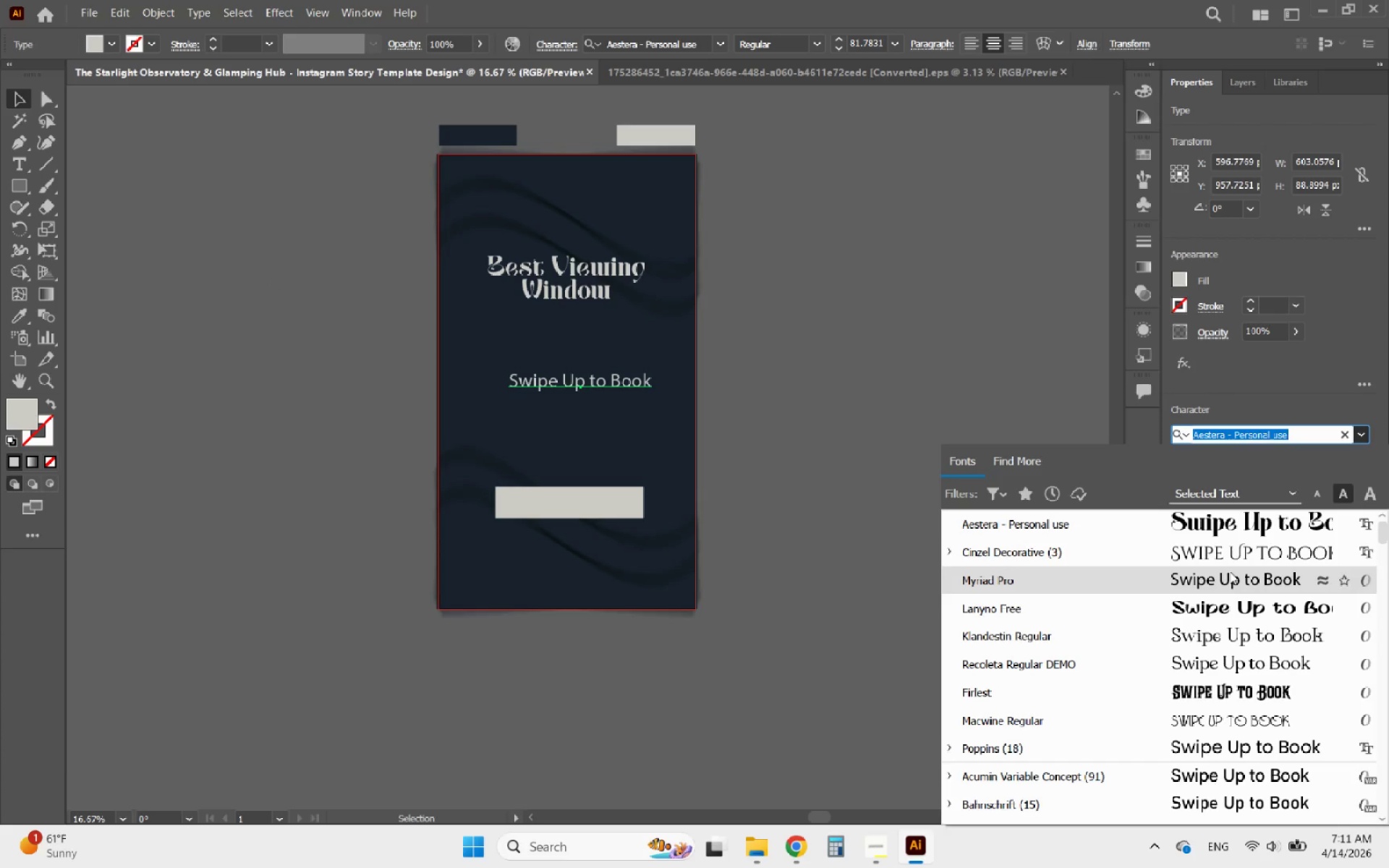 
scroll: coordinate [1240, 590], scroll_direction: up, amount: 2.0
 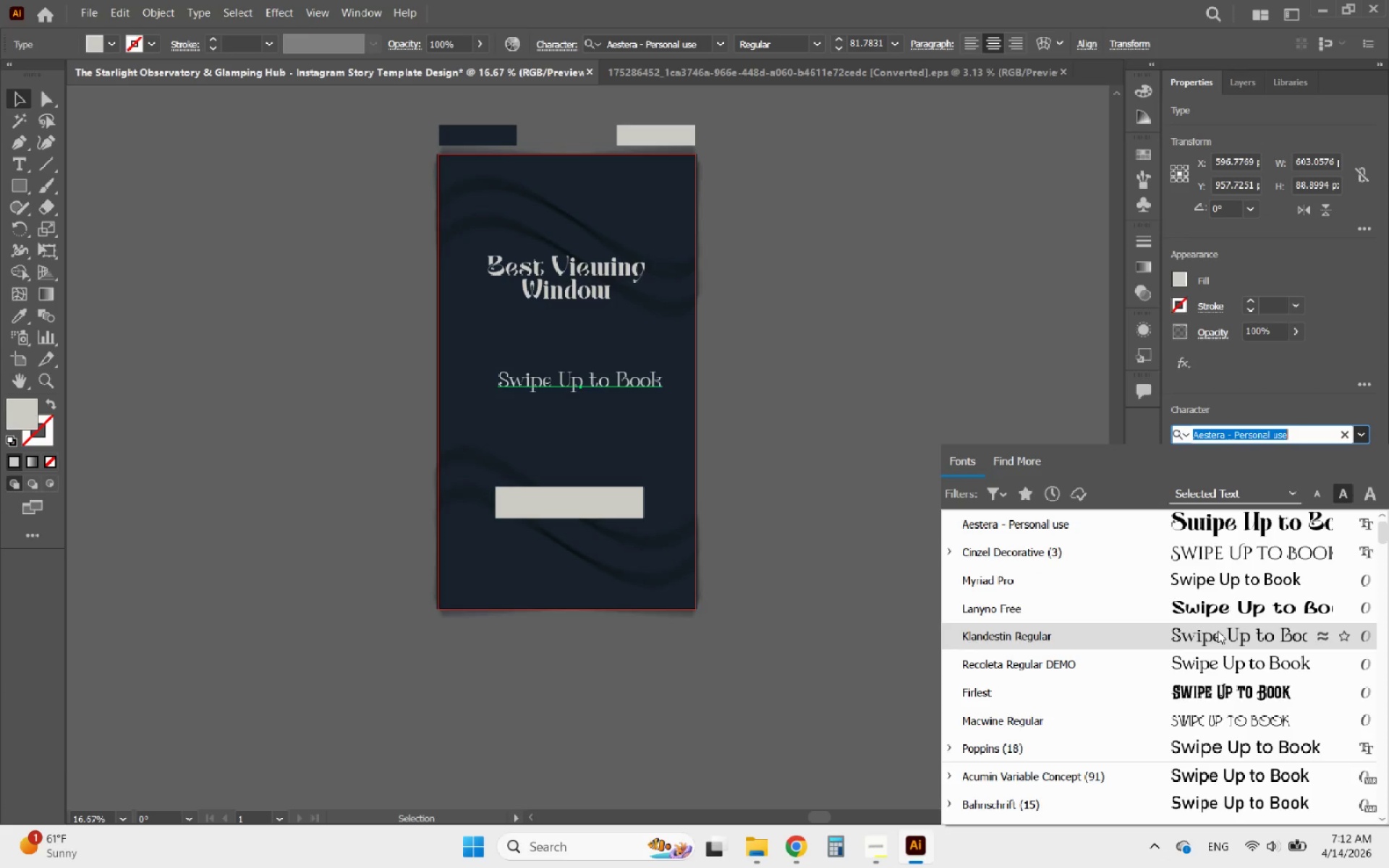 
scroll: coordinate [1230, 615], scroll_direction: down, amount: 4.0
 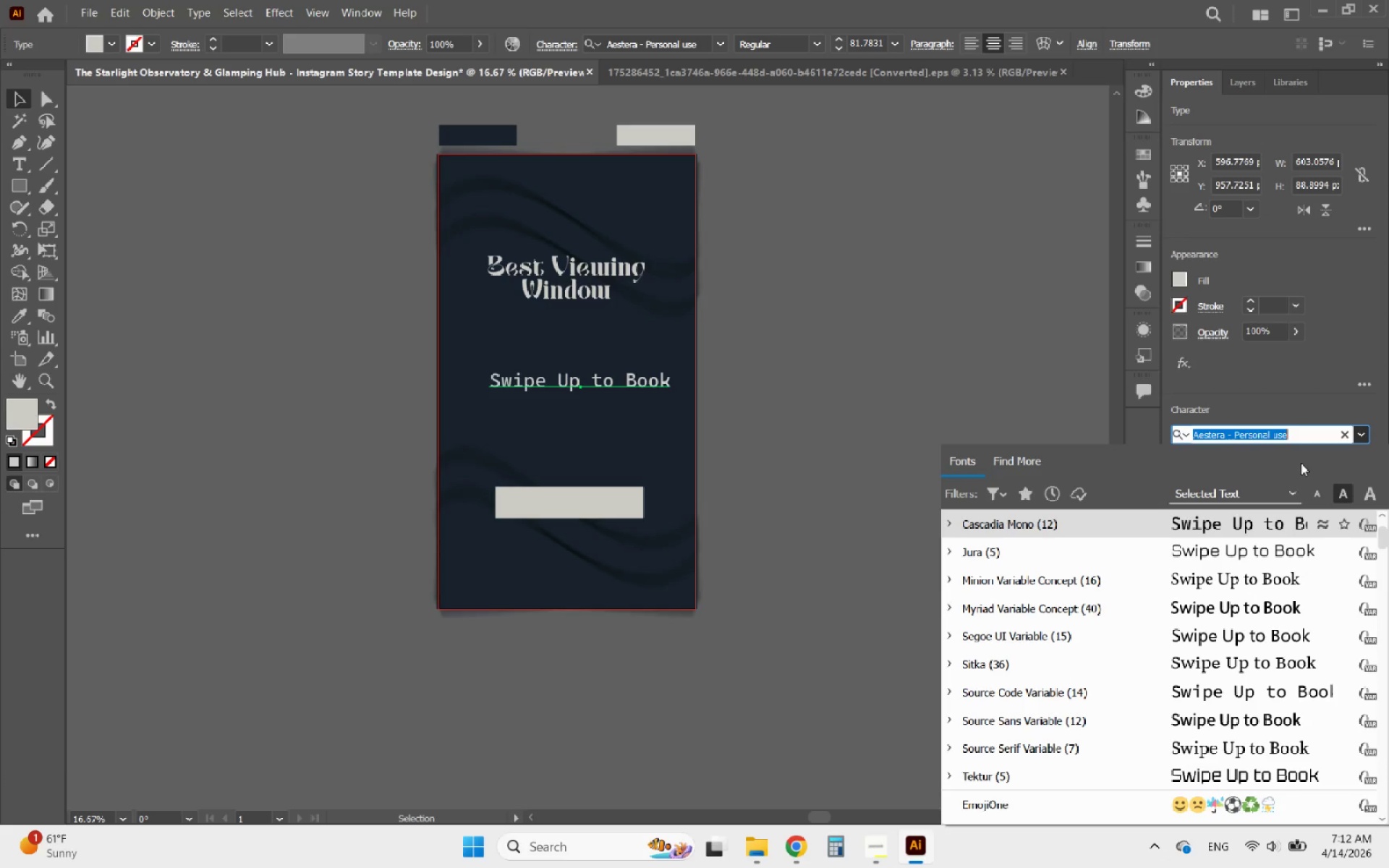 
type(popp)
 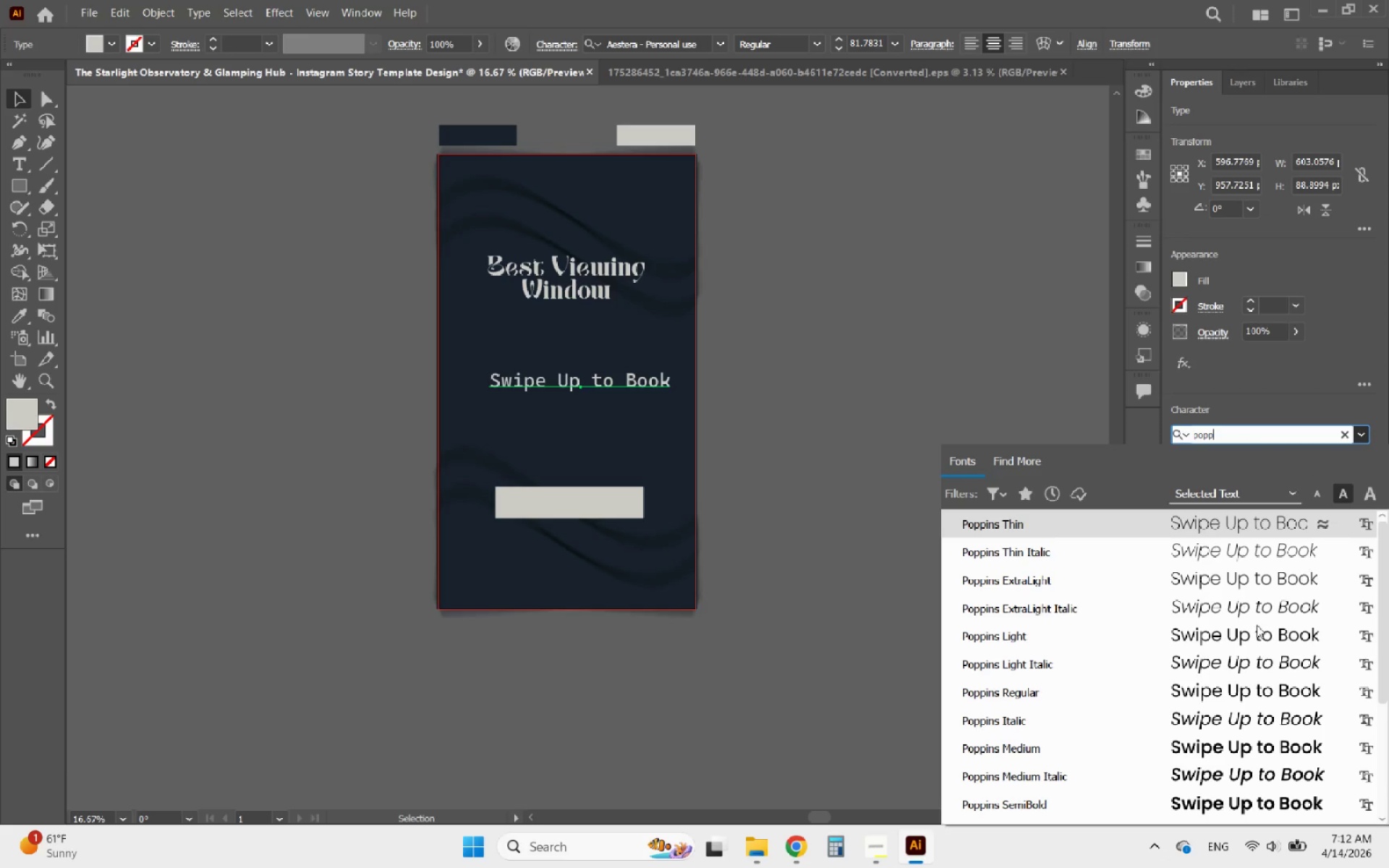 
scroll: coordinate [1241, 661], scroll_direction: down, amount: 3.0
 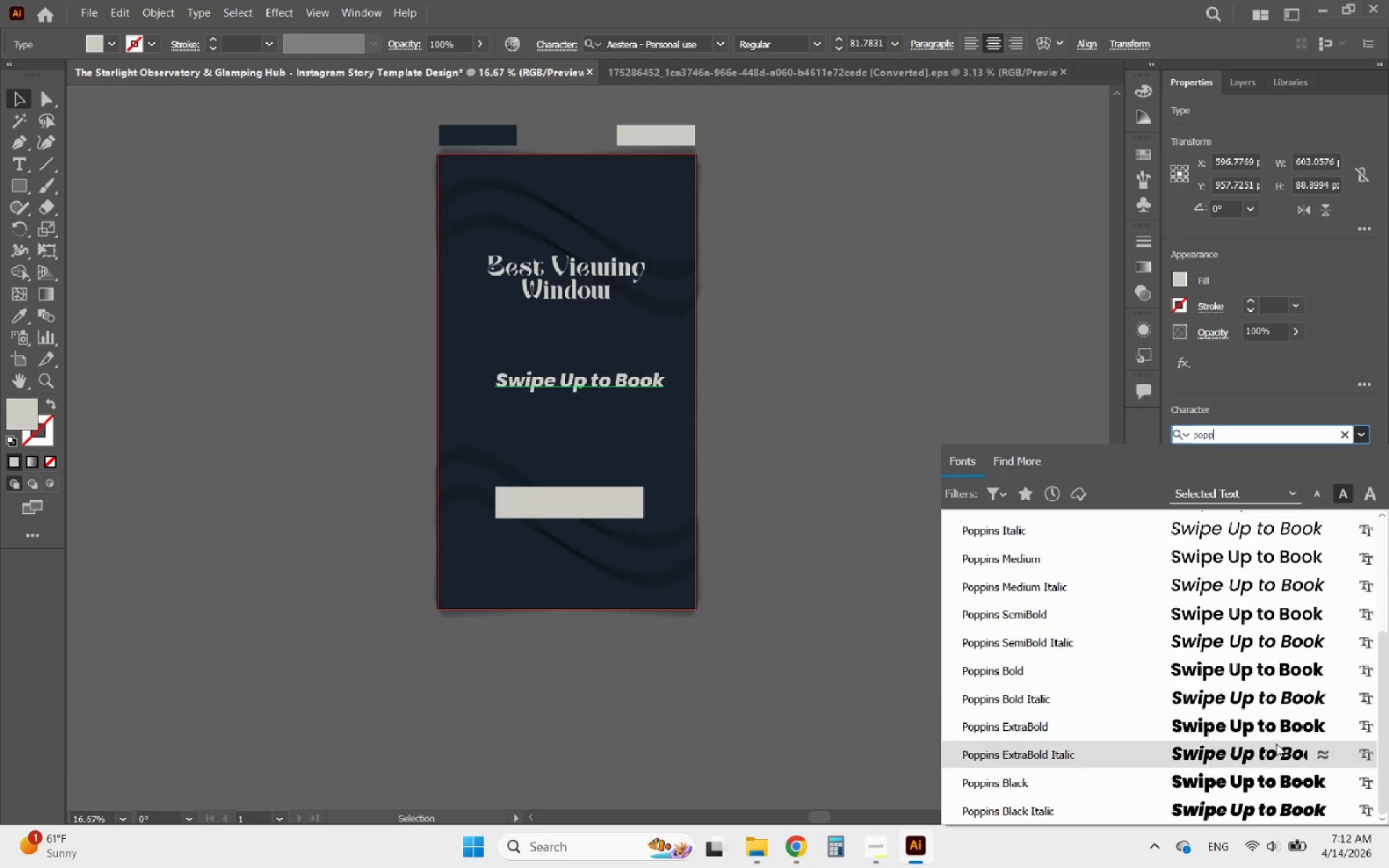 
wait(5.64)
 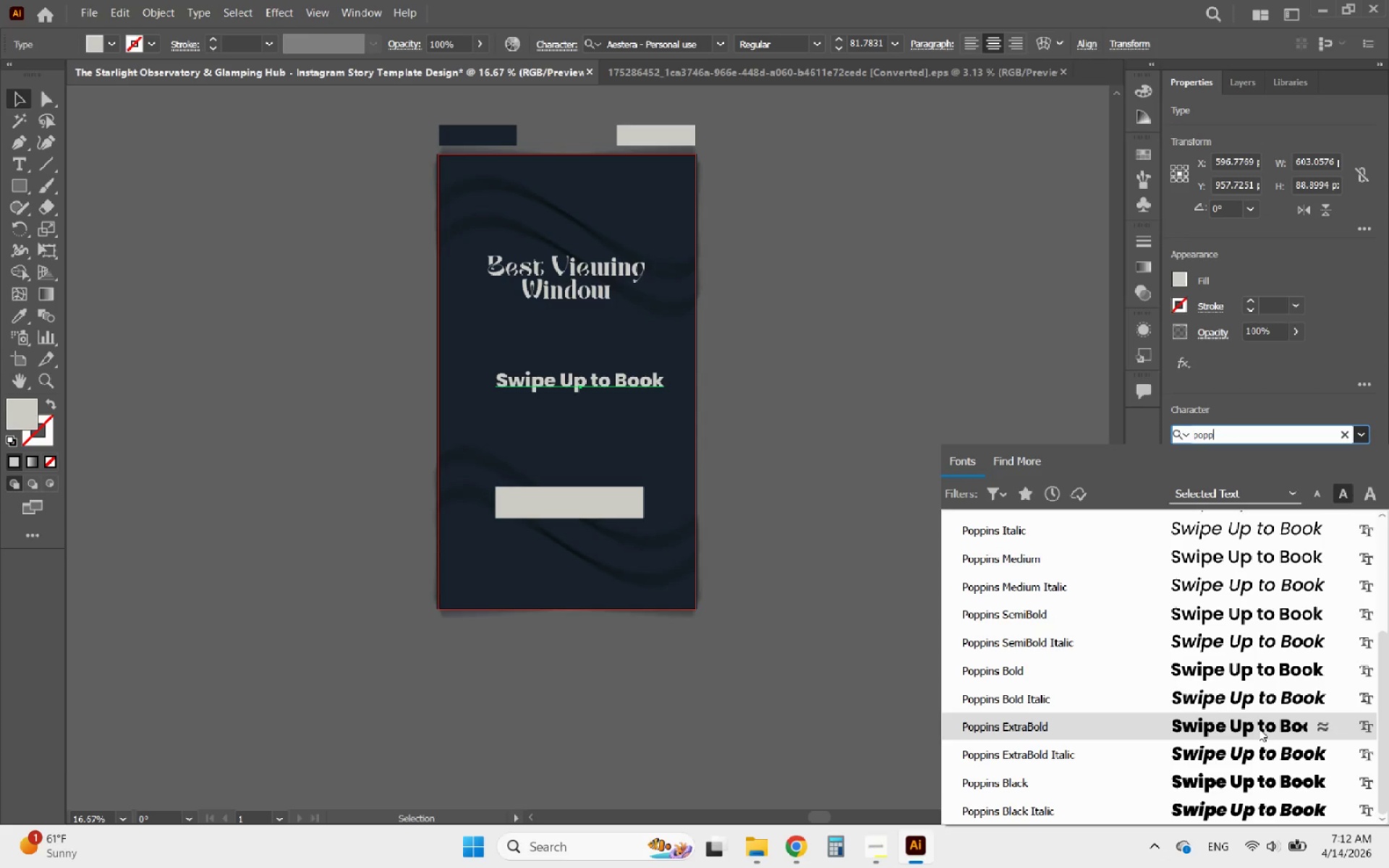 
left_click([1258, 748])
 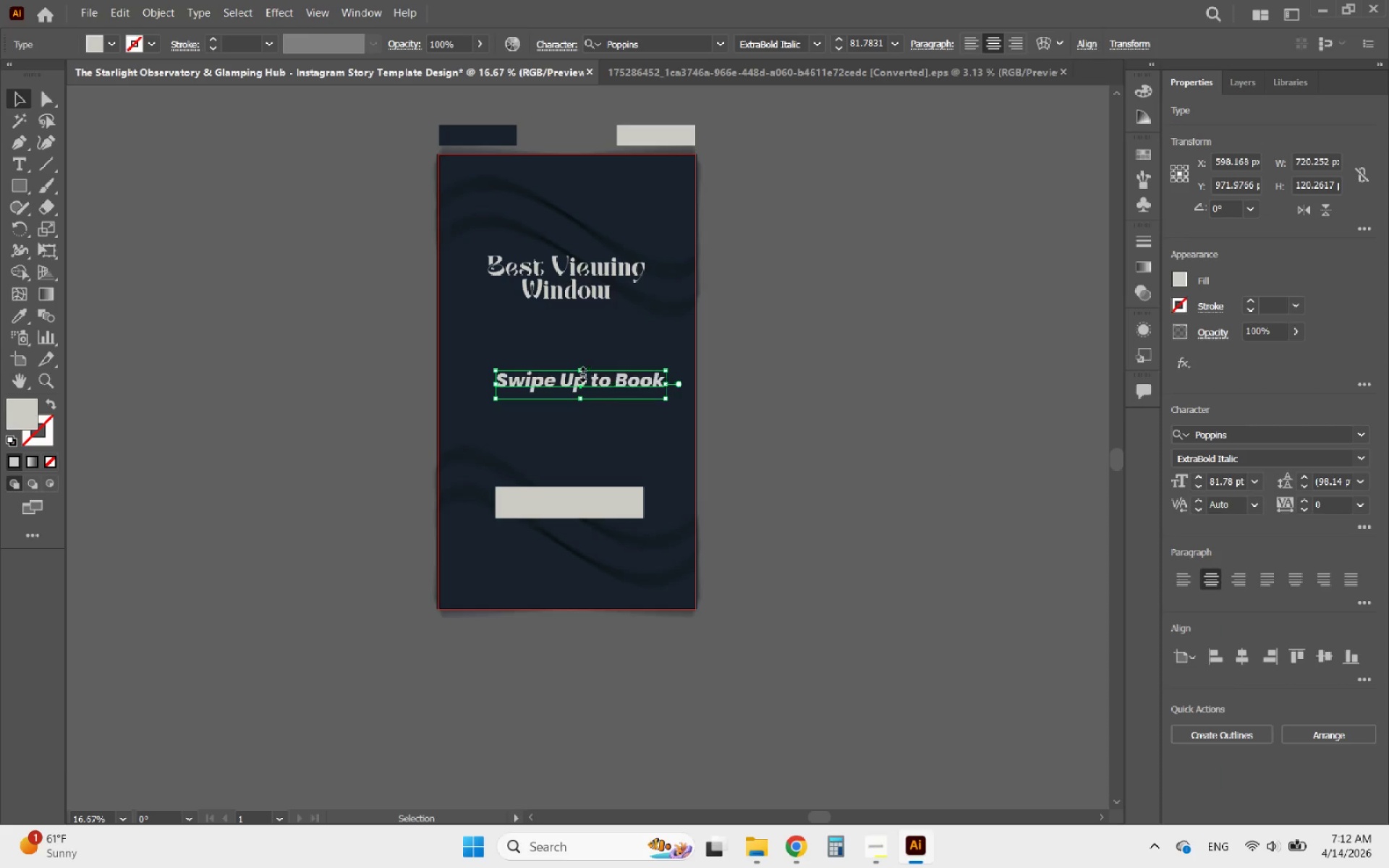 
hold_key(key=ShiftLeft, duration=2.05)
scroll: coordinate [605, 409], scroll_direction: none, amount: 0.0
 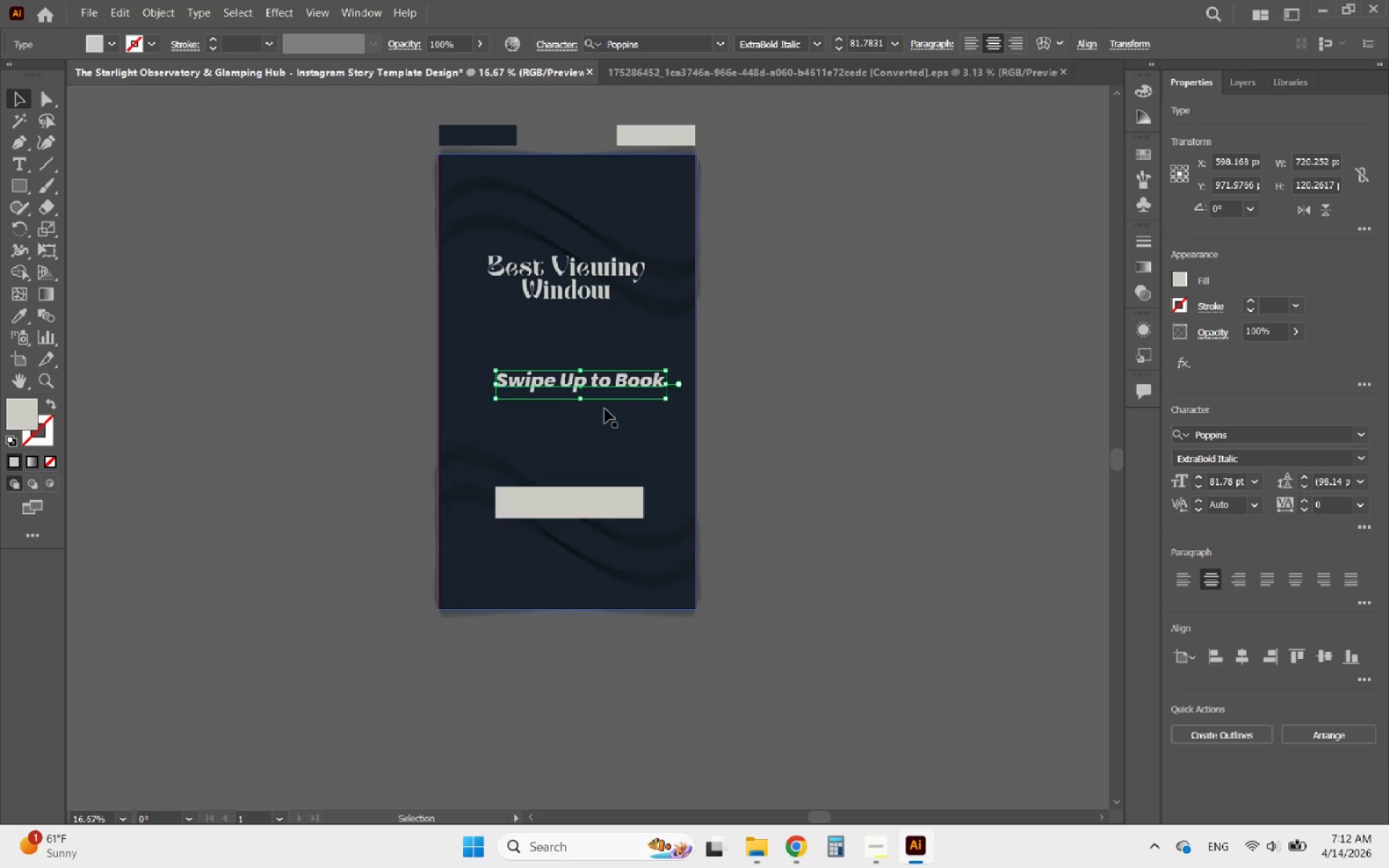 
hold_key(key=AltLeft, duration=0.72)
scroll: coordinate [509, 439], scroll_direction: up, amount: 2.0
 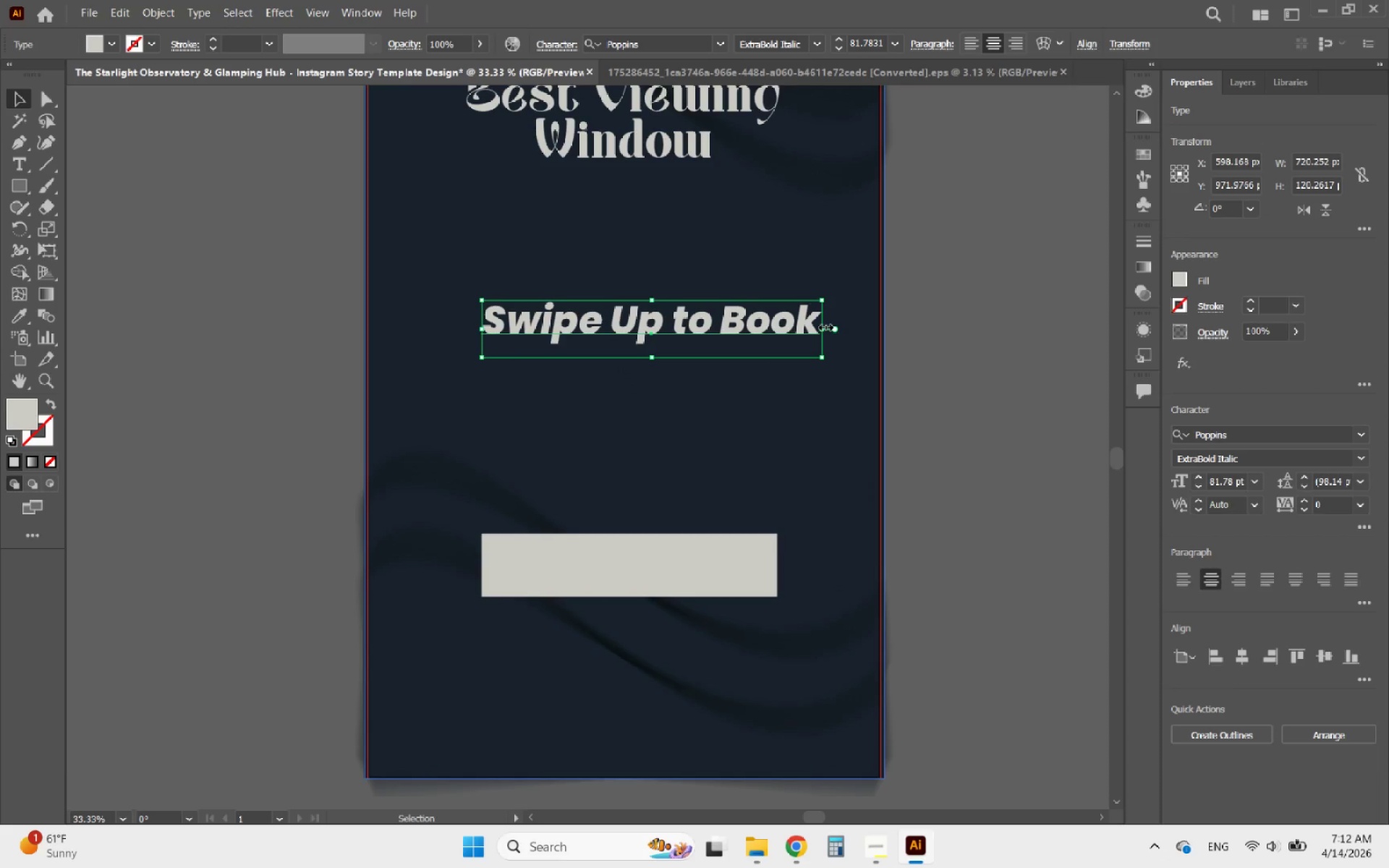 
hold_key(key=ShiftLeft, duration=1.88)
left_click_drag(start_coordinate=[823, 326], to_coordinate=[733, 326])
 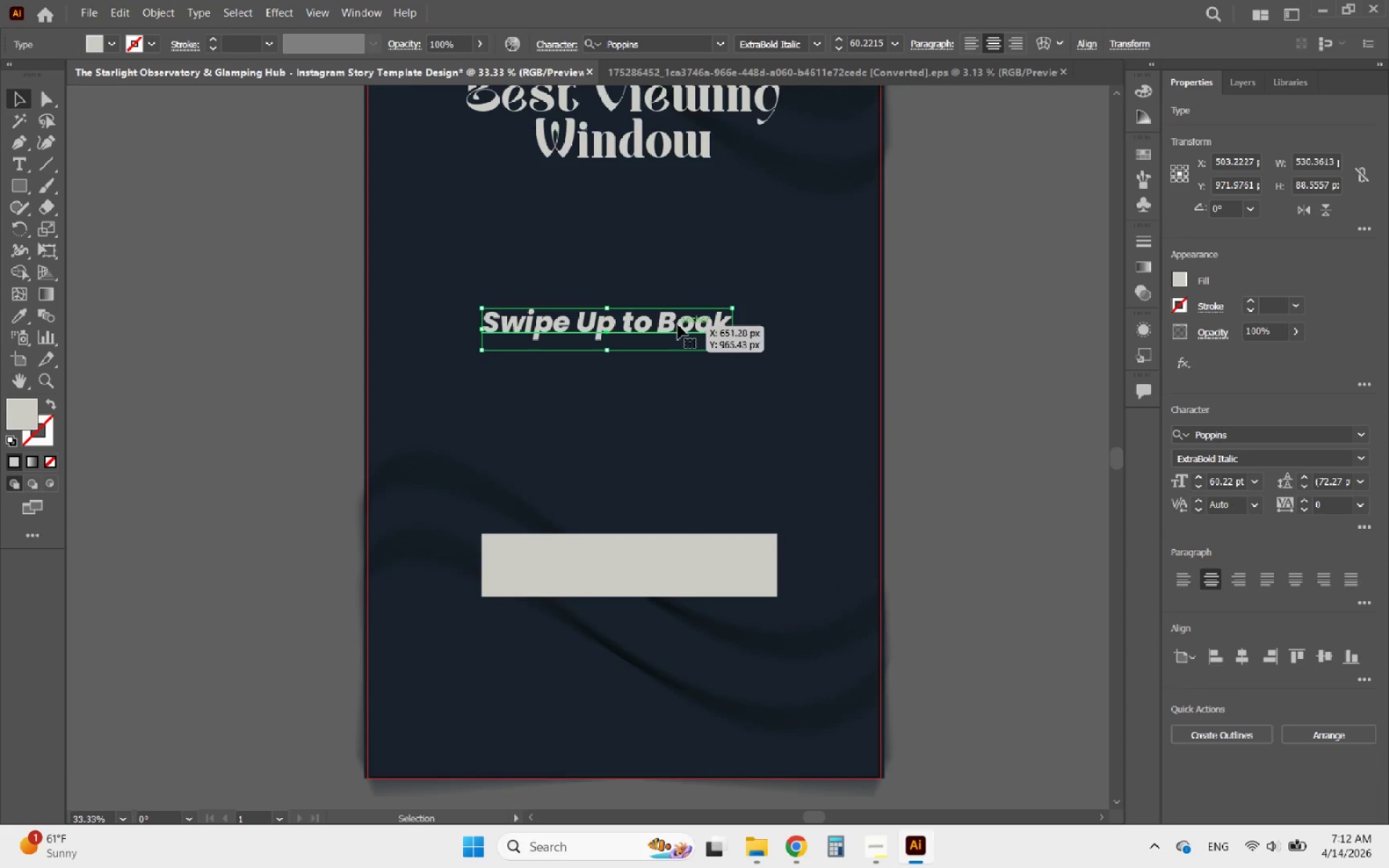 
left_click_drag(start_coordinate=[678, 325], to_coordinate=[724, 567])
 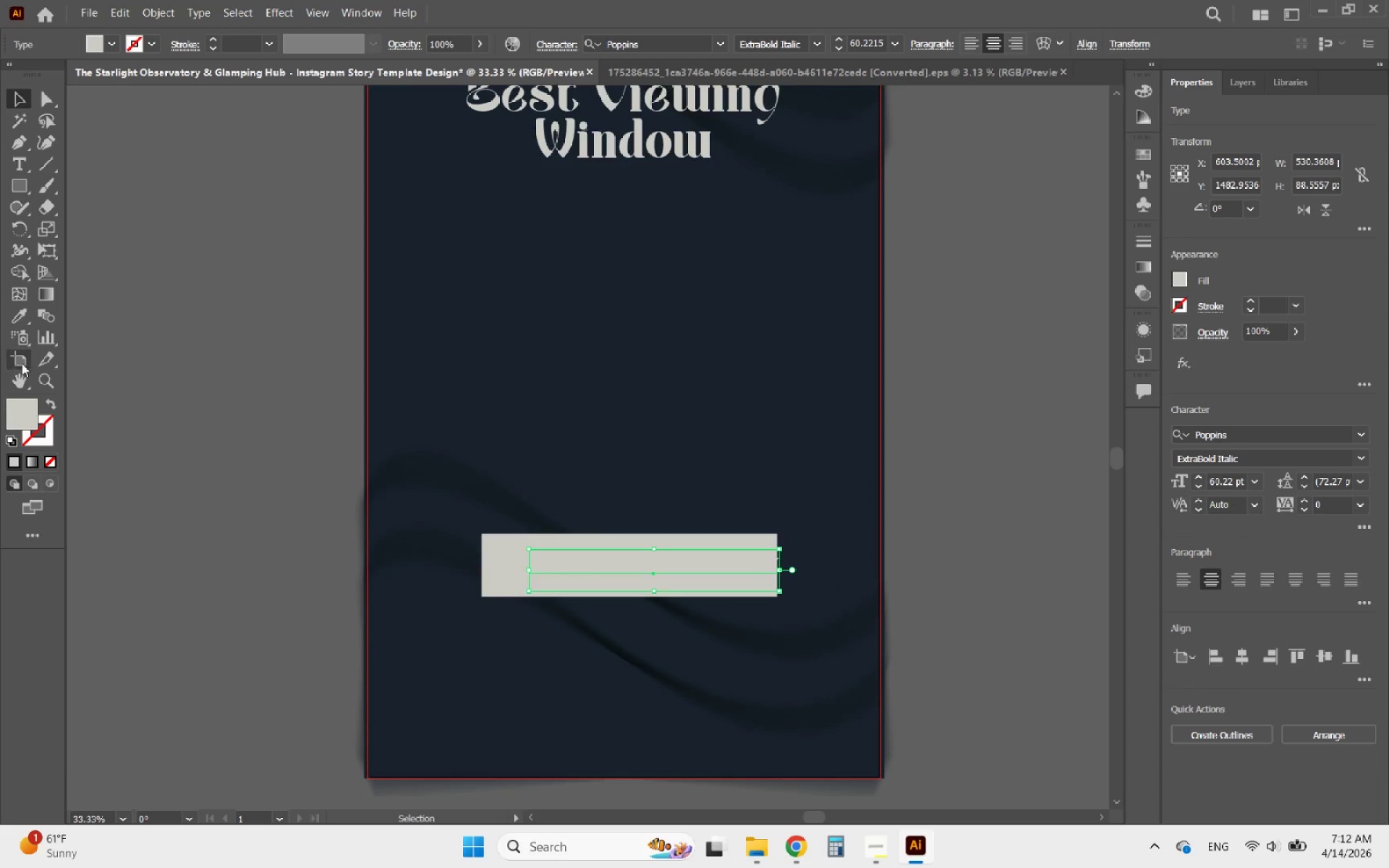 
left_click([20, 314])
 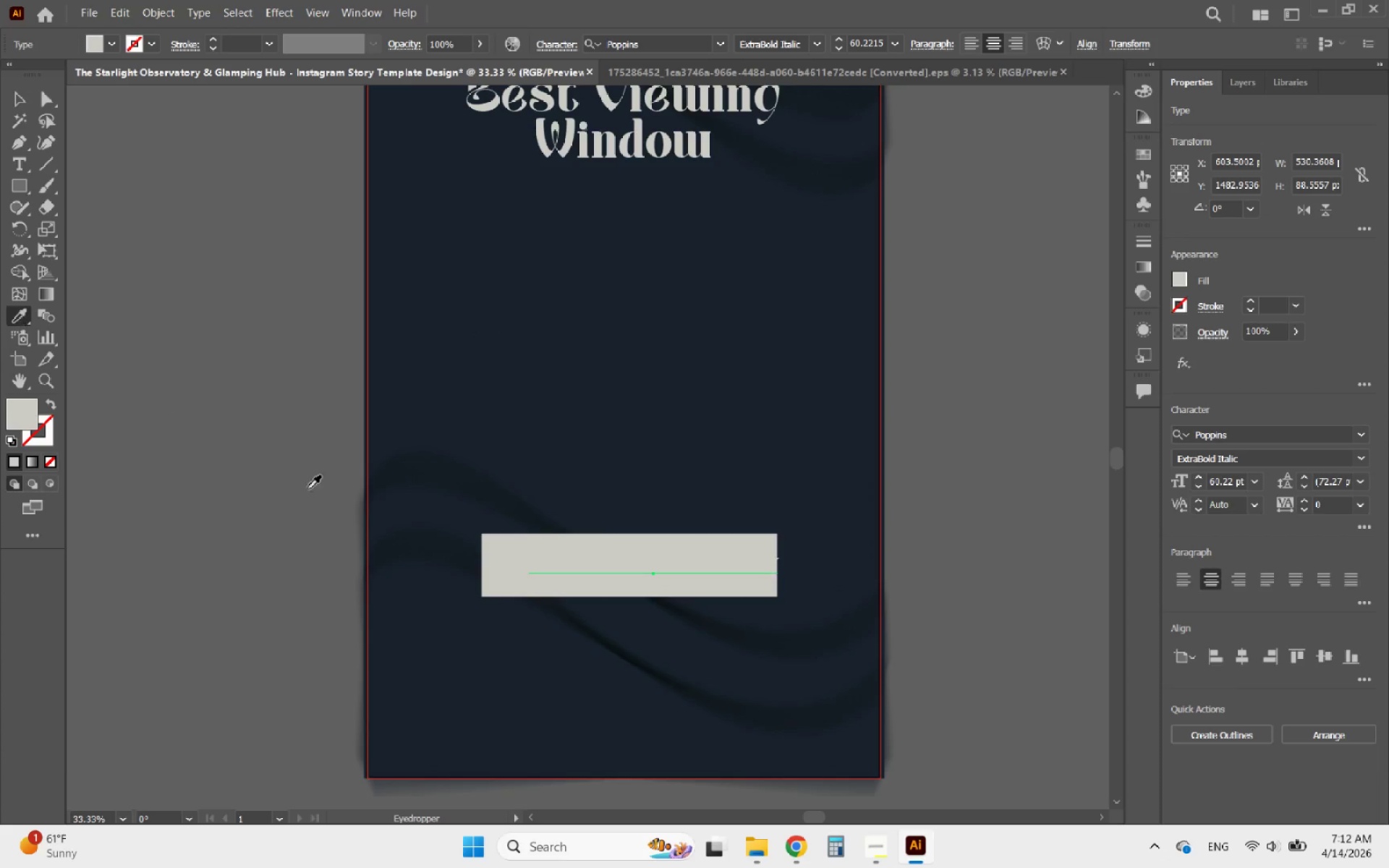 
hold_key(key=AltLeft, duration=0.67)
scroll: coordinate [427, 582], scroll_direction: down, amount: 3.0
 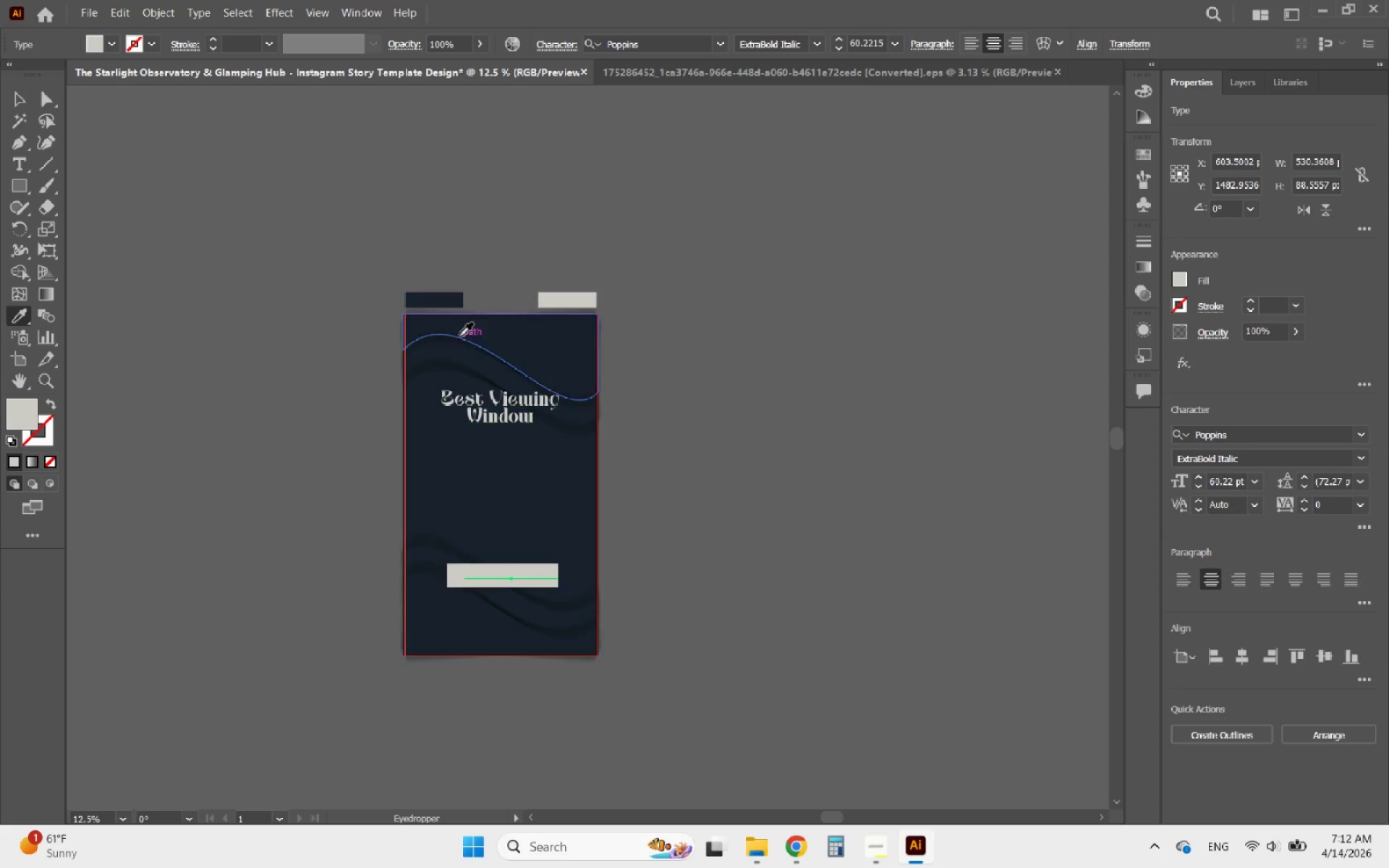 
key(Alt+AltLeft)
 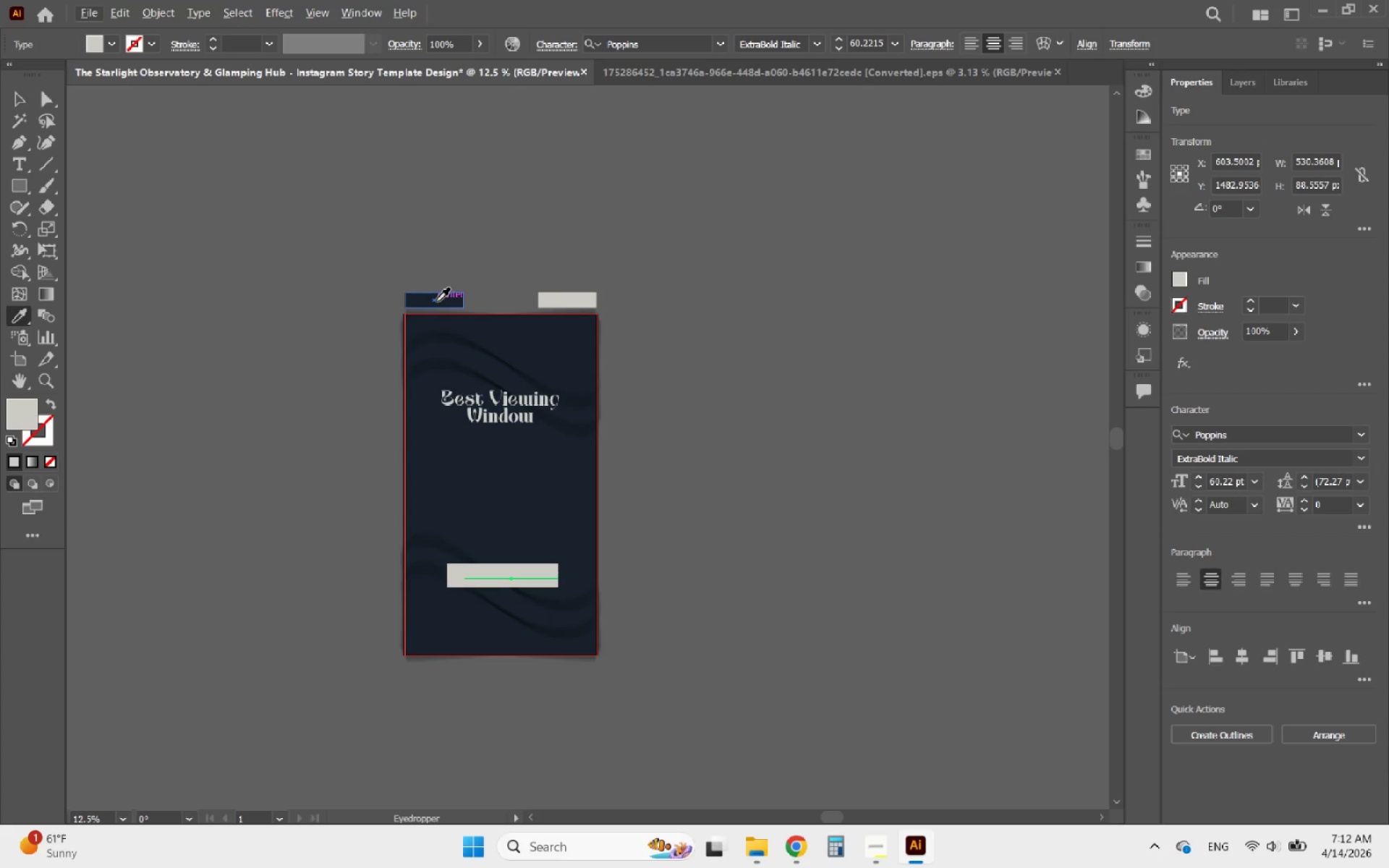 
left_click([436, 301])
 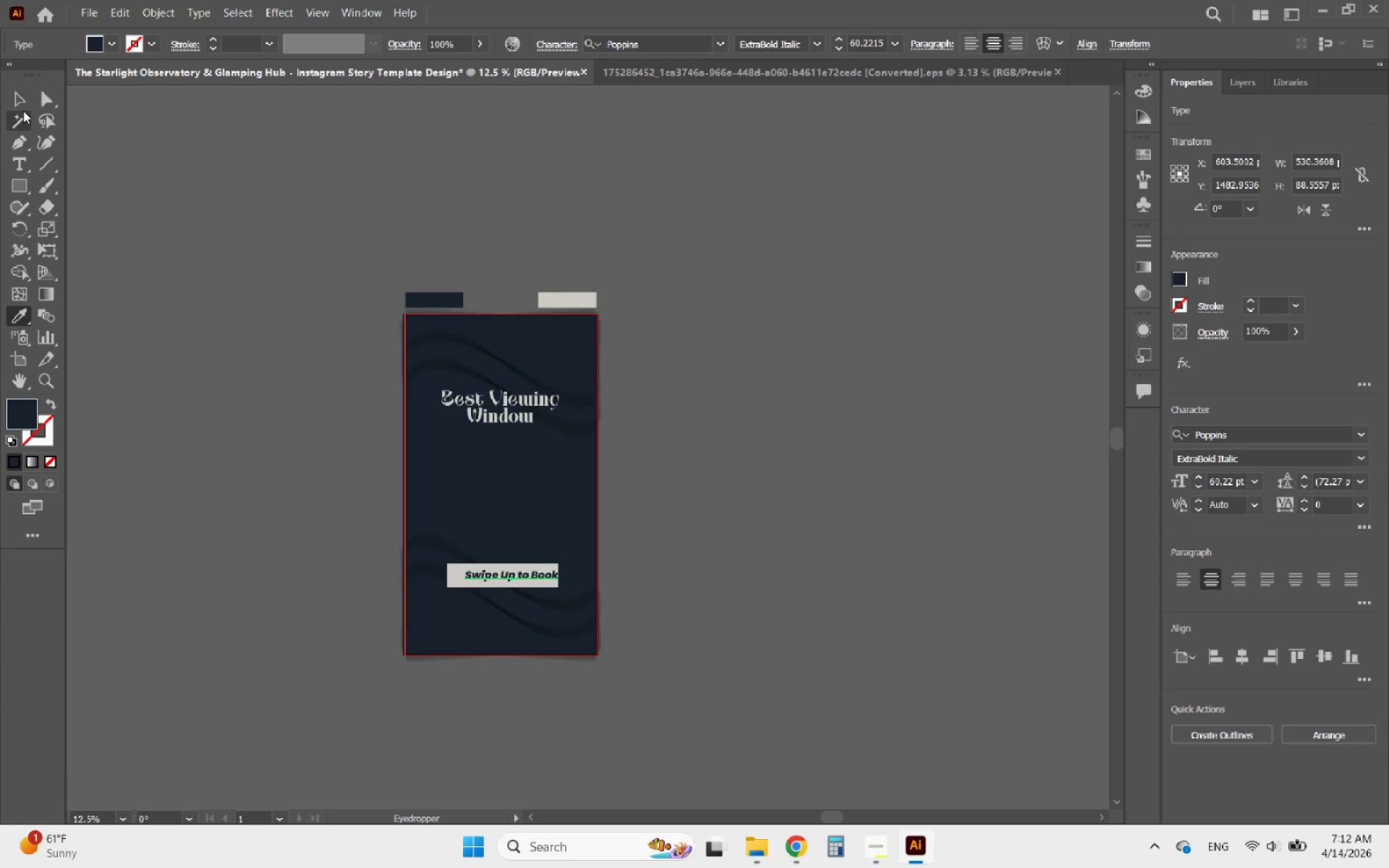 
left_click([14, 91])
 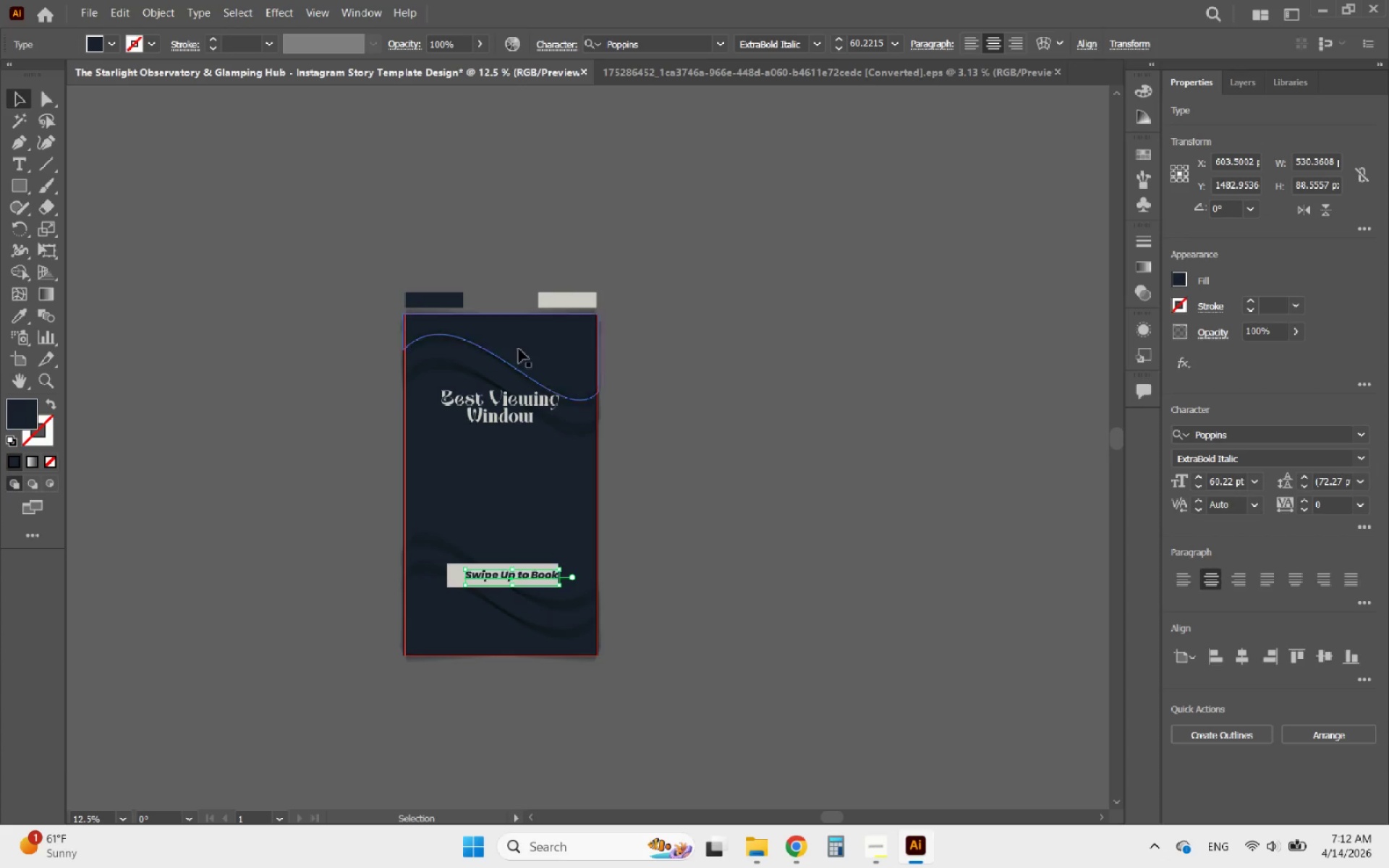 
hold_key(key=AltLeft, duration=2.11)
scroll: coordinate [441, 637], scroll_direction: up, amount: 4.0
 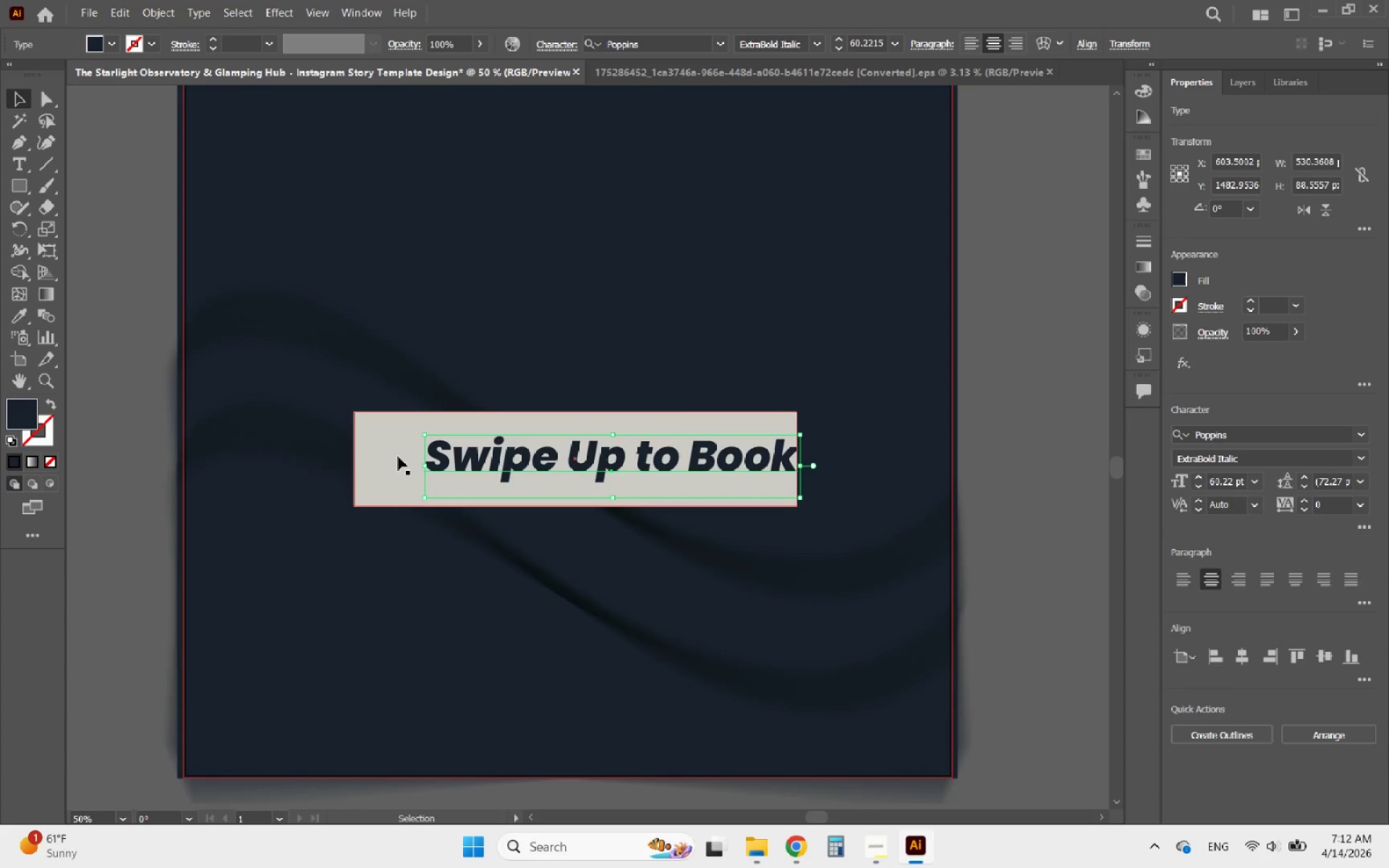 
left_click([398, 454])
 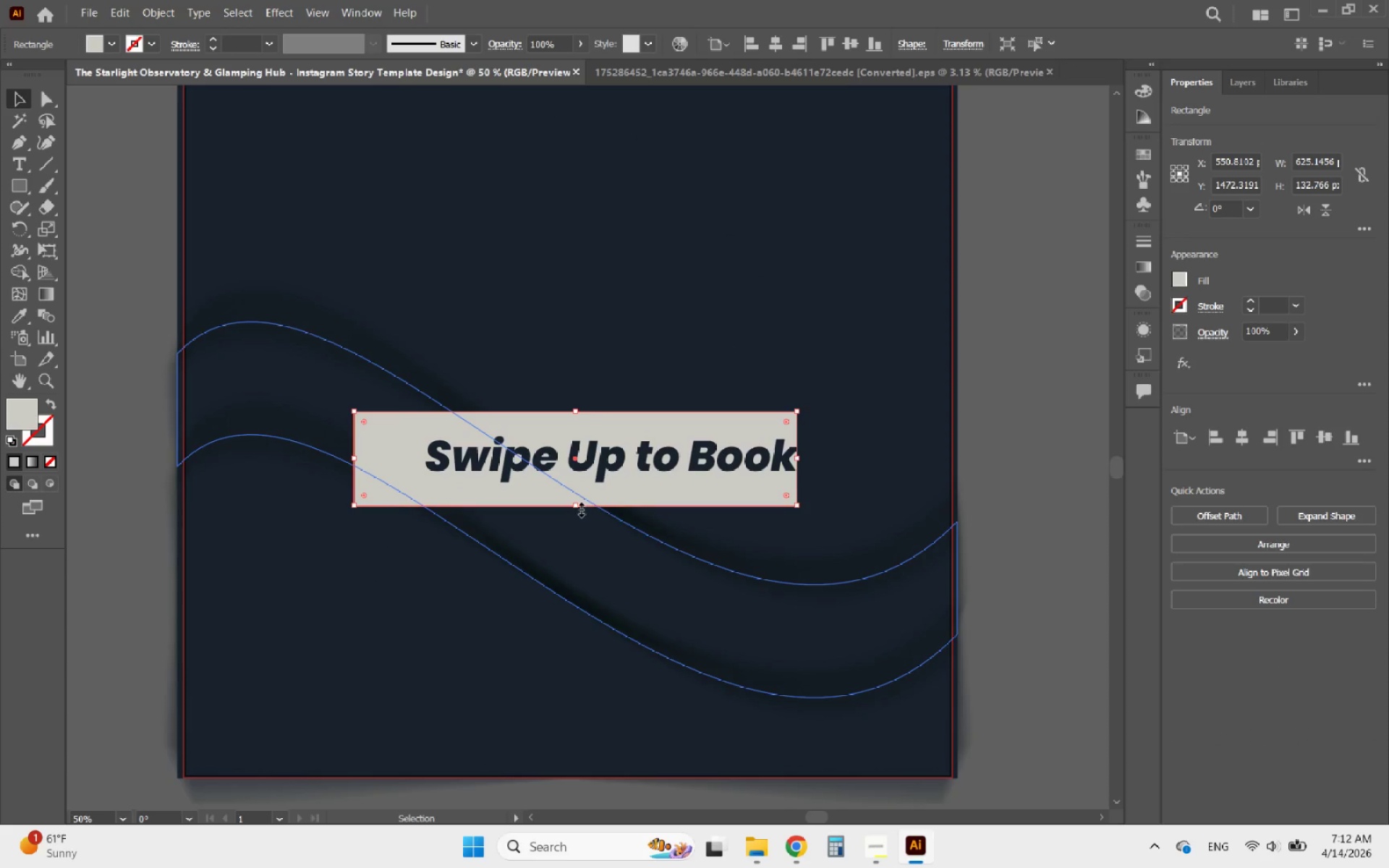 
left_click_drag(start_coordinate=[579, 508], to_coordinate=[595, 502])
 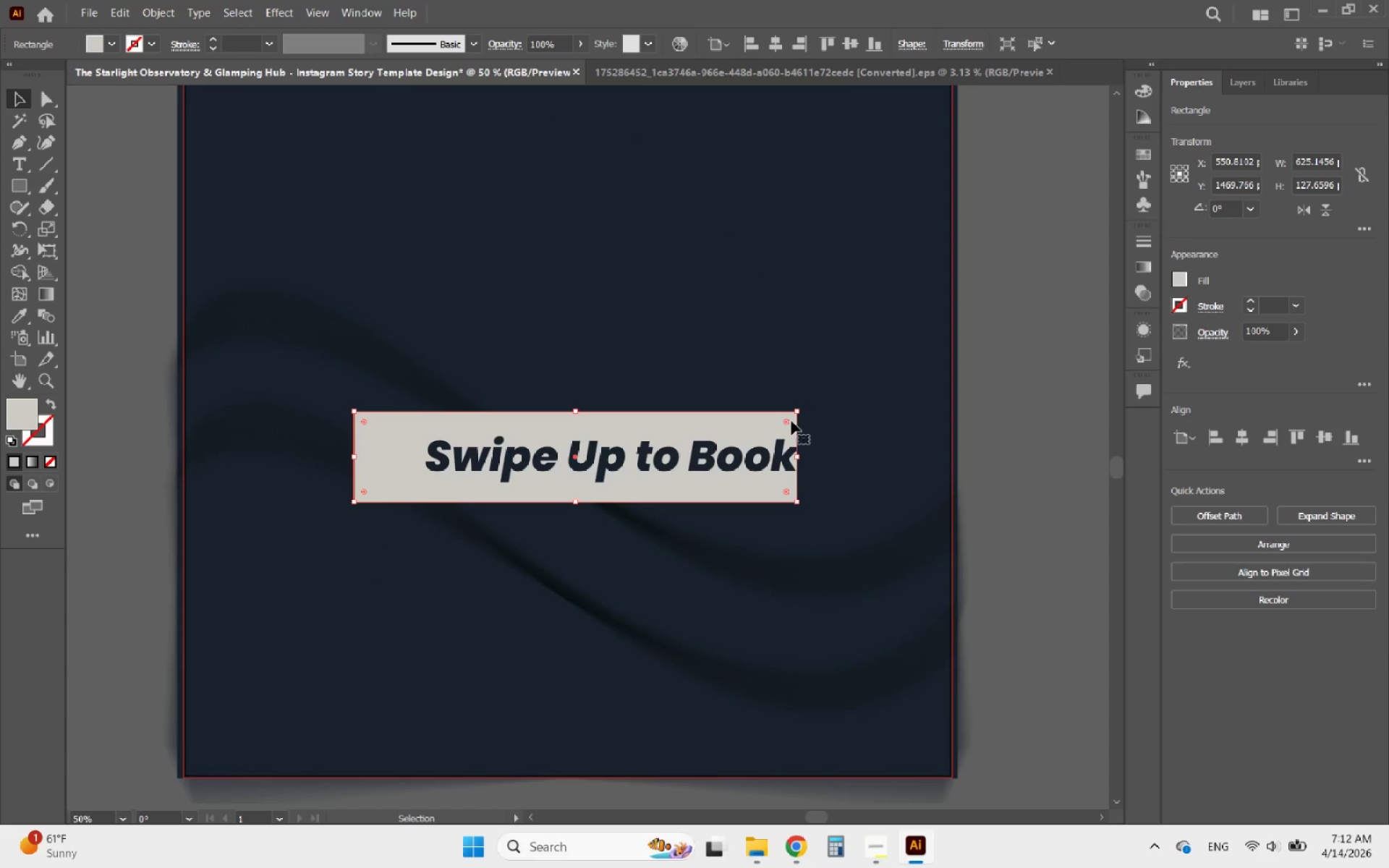 
left_click_drag(start_coordinate=[789, 421], to_coordinate=[649, 474])
 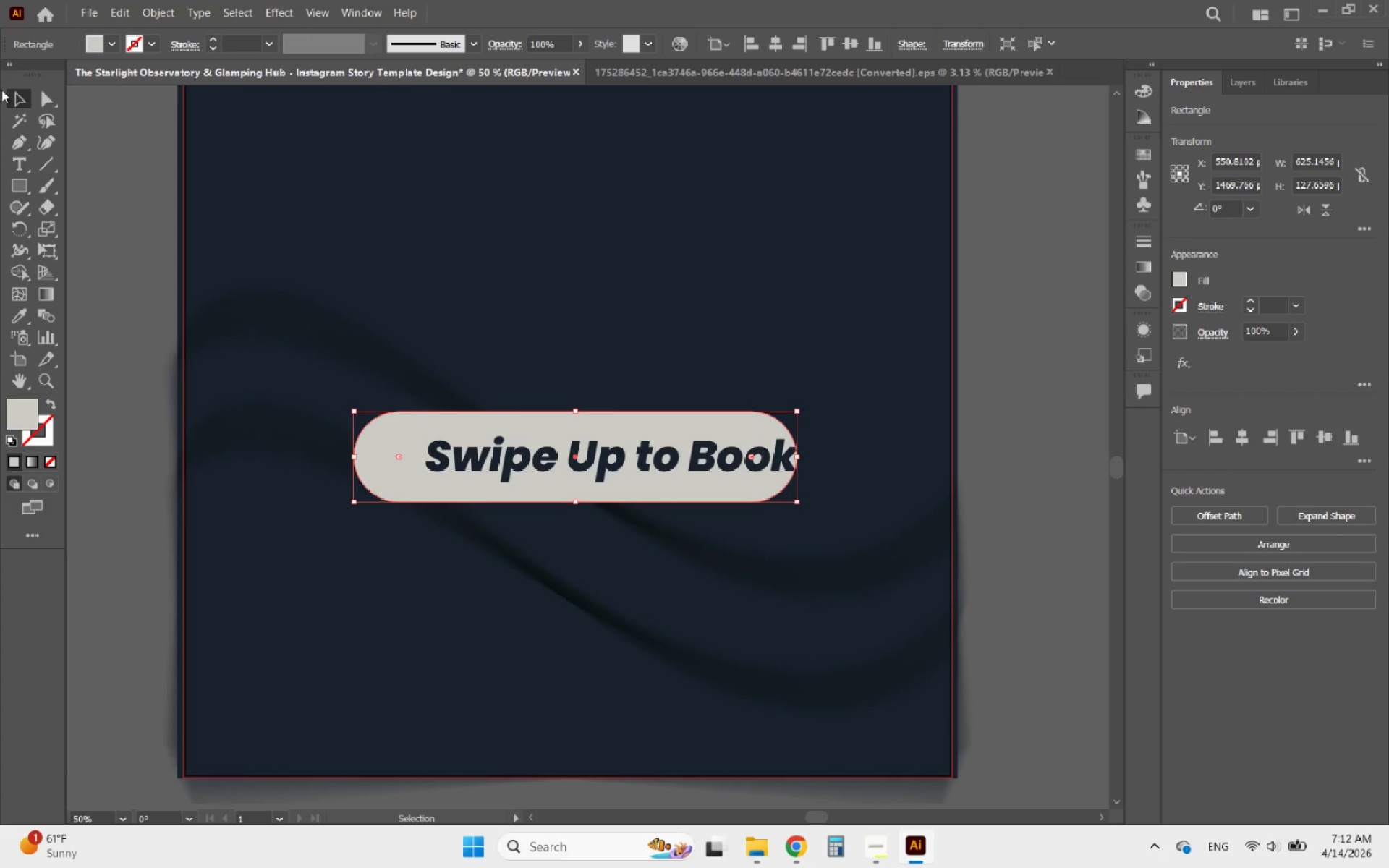 
left_click([3, 92])
 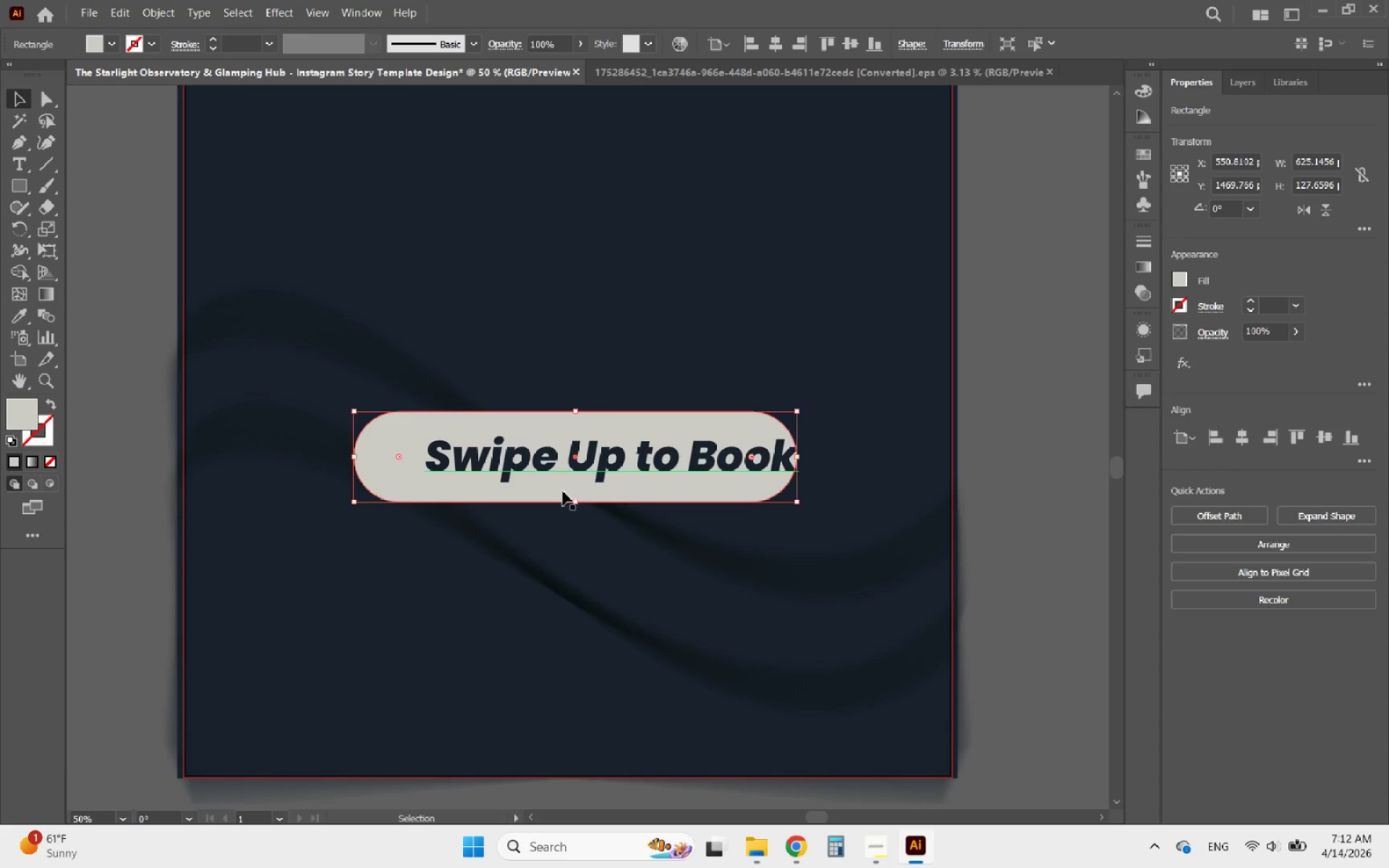 
left_click([542, 456])
 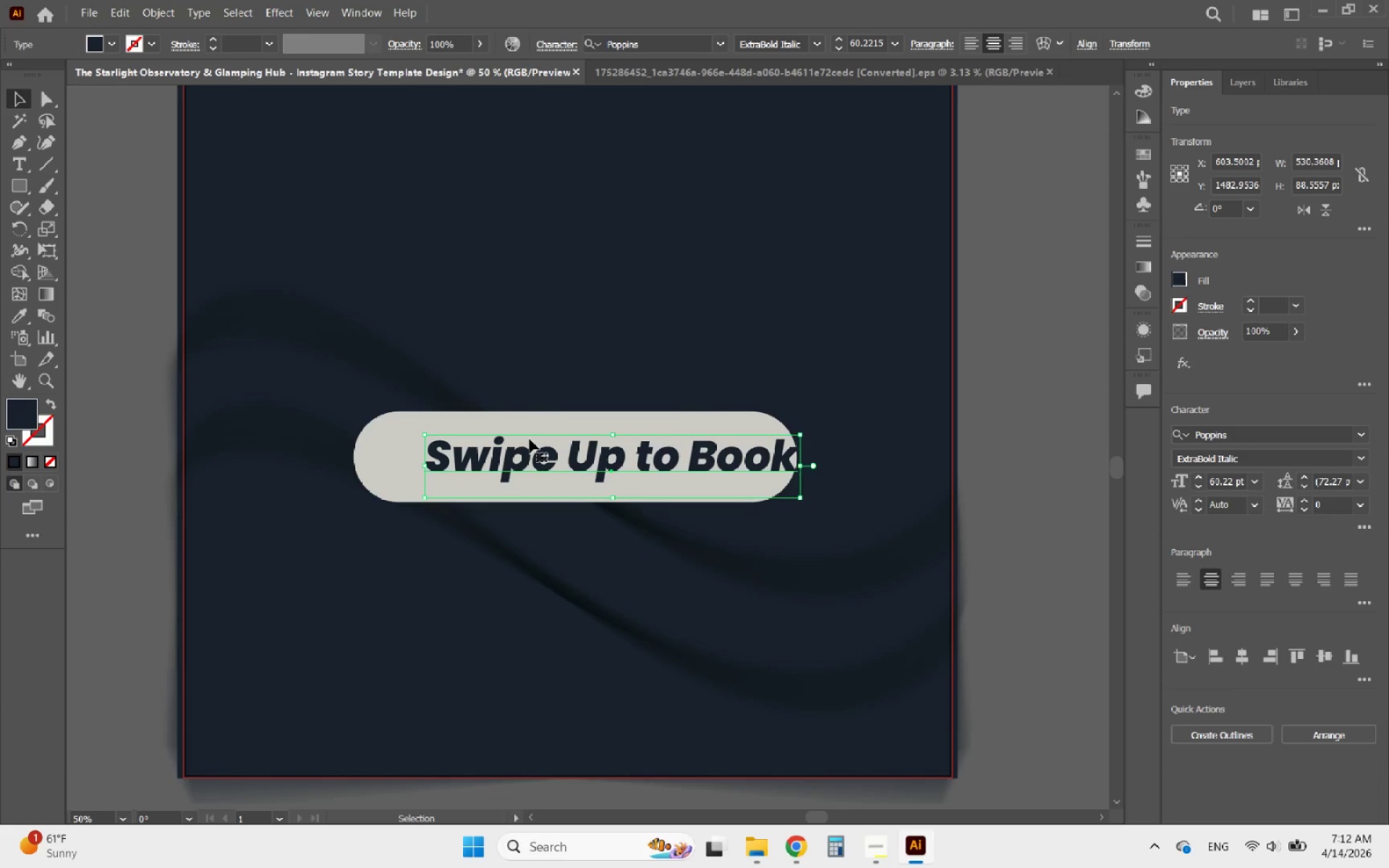 
hold_key(key=ShiftLeft, duration=0.56)
left_click([515, 426])
 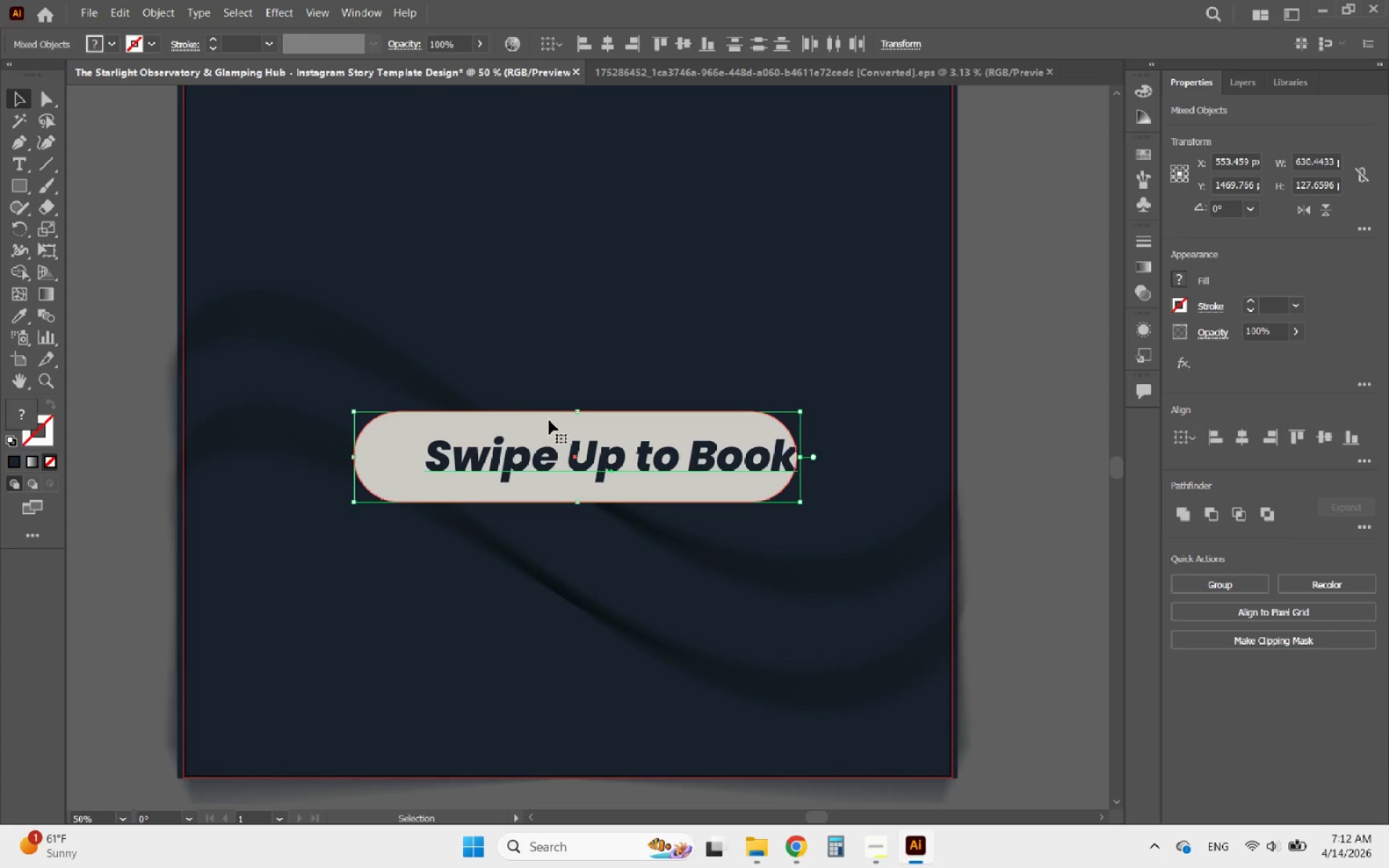 
left_click([549, 420])
 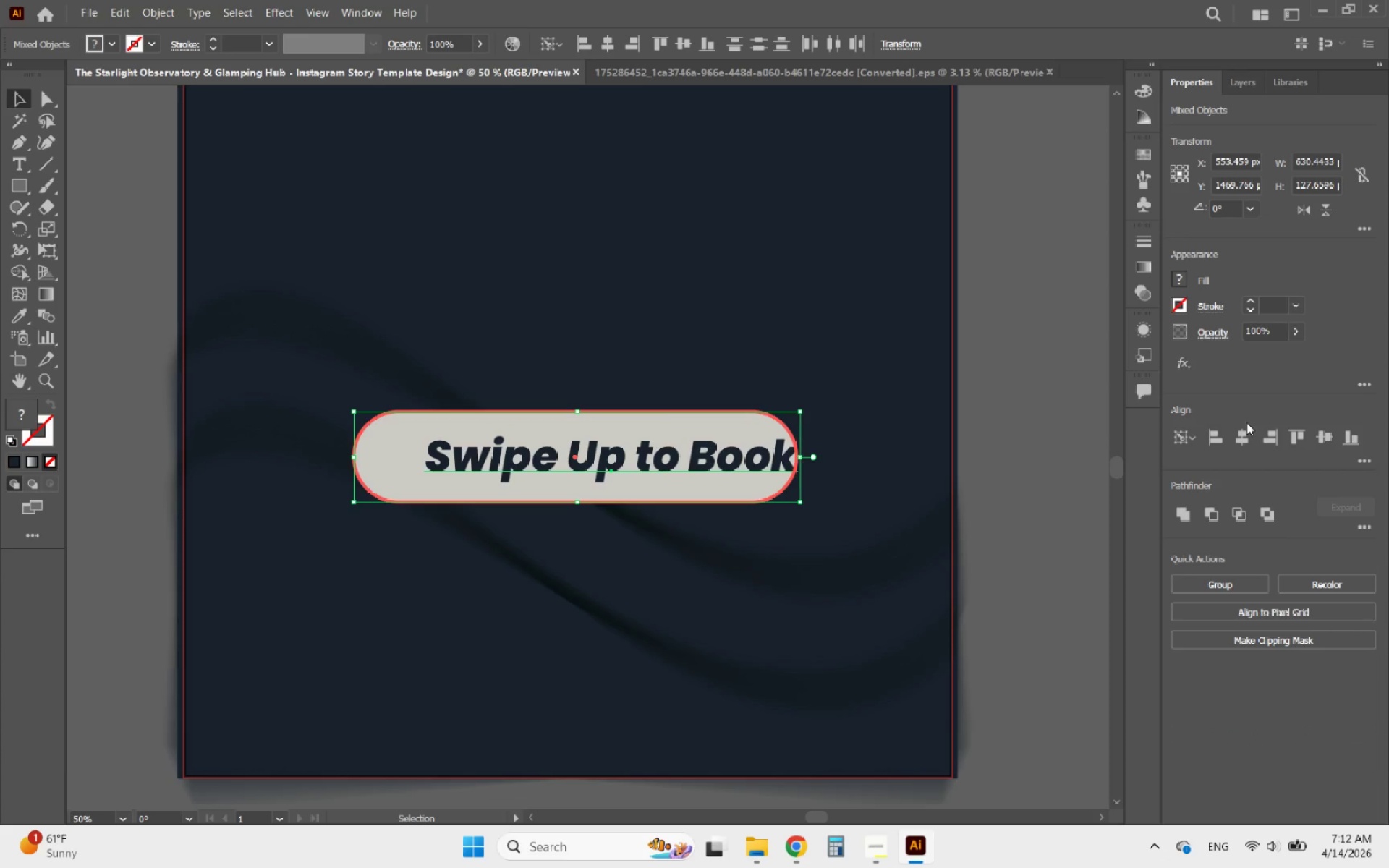 
left_click([1246, 427])
 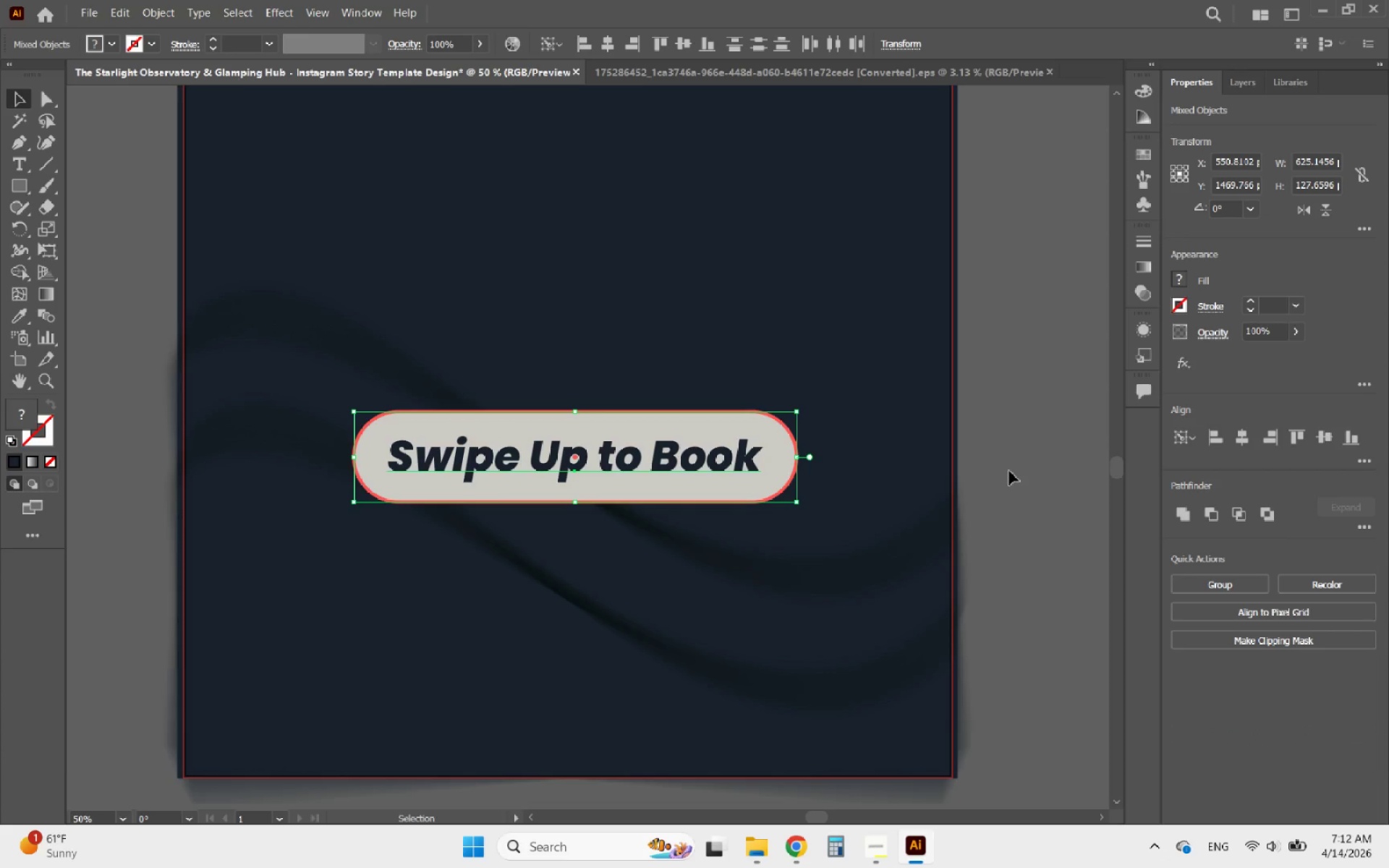 
left_click([1025, 482])
 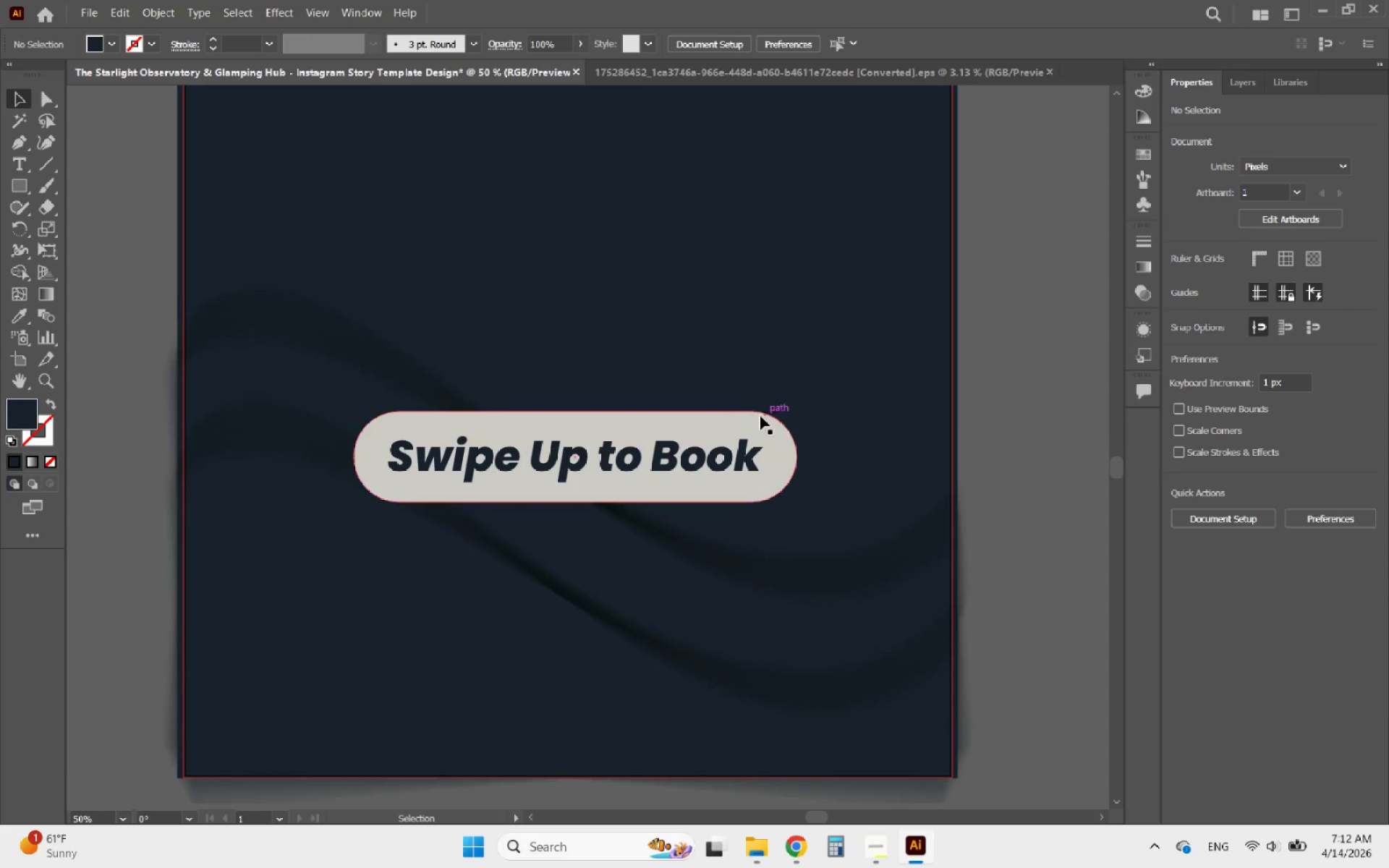 
left_click([727, 412])
 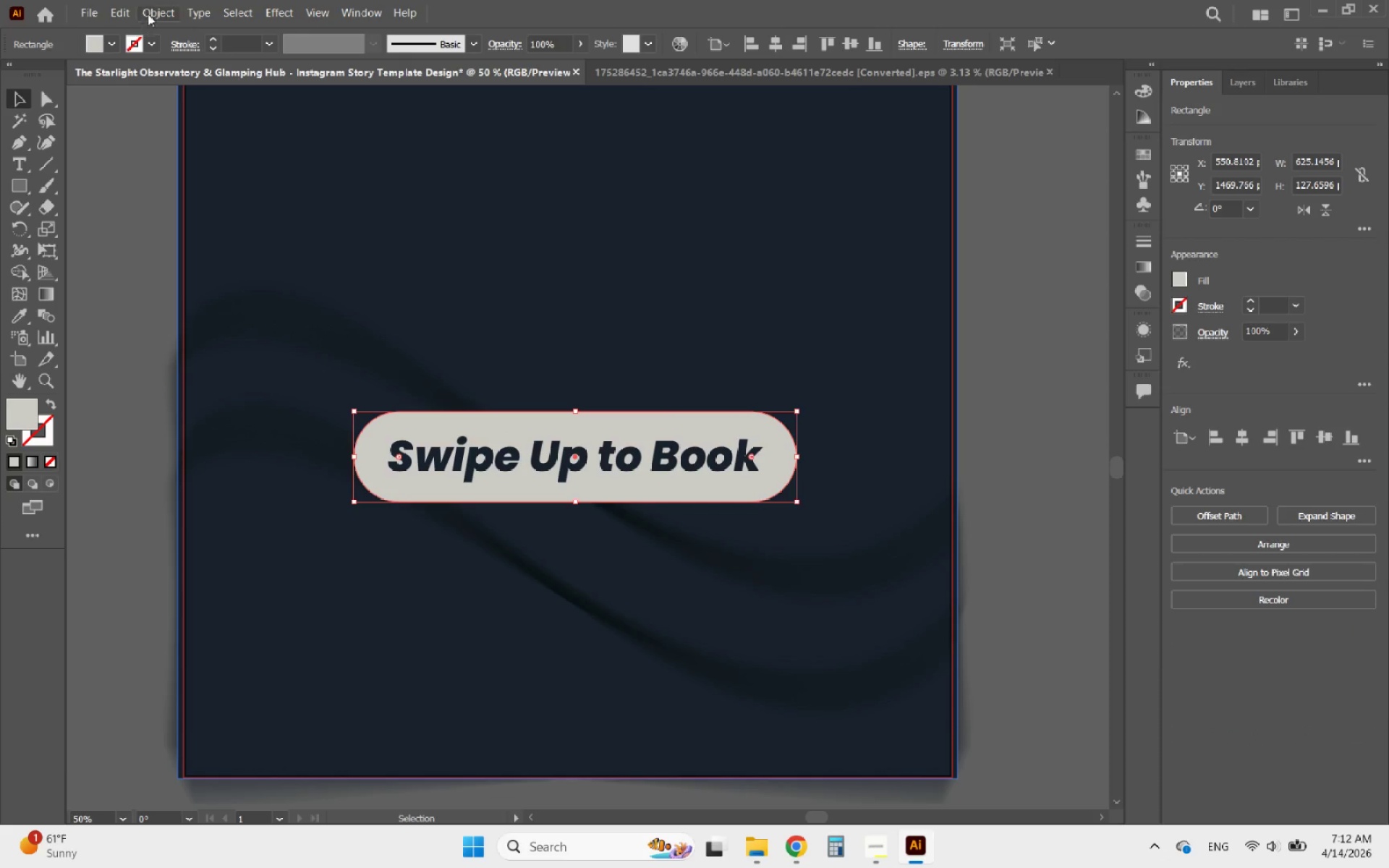 
left_click([148, 10])
 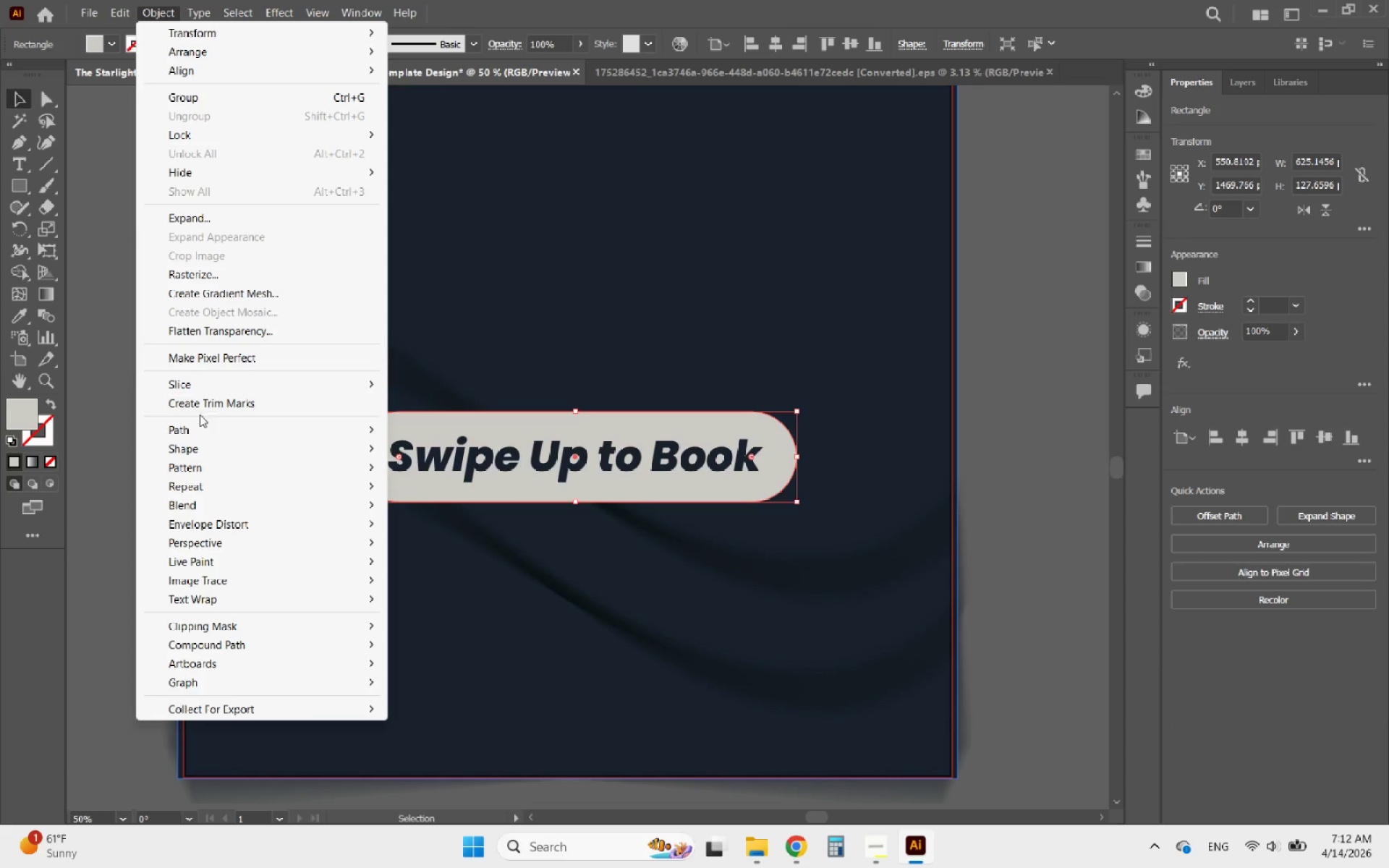 
left_click([177, 428])
 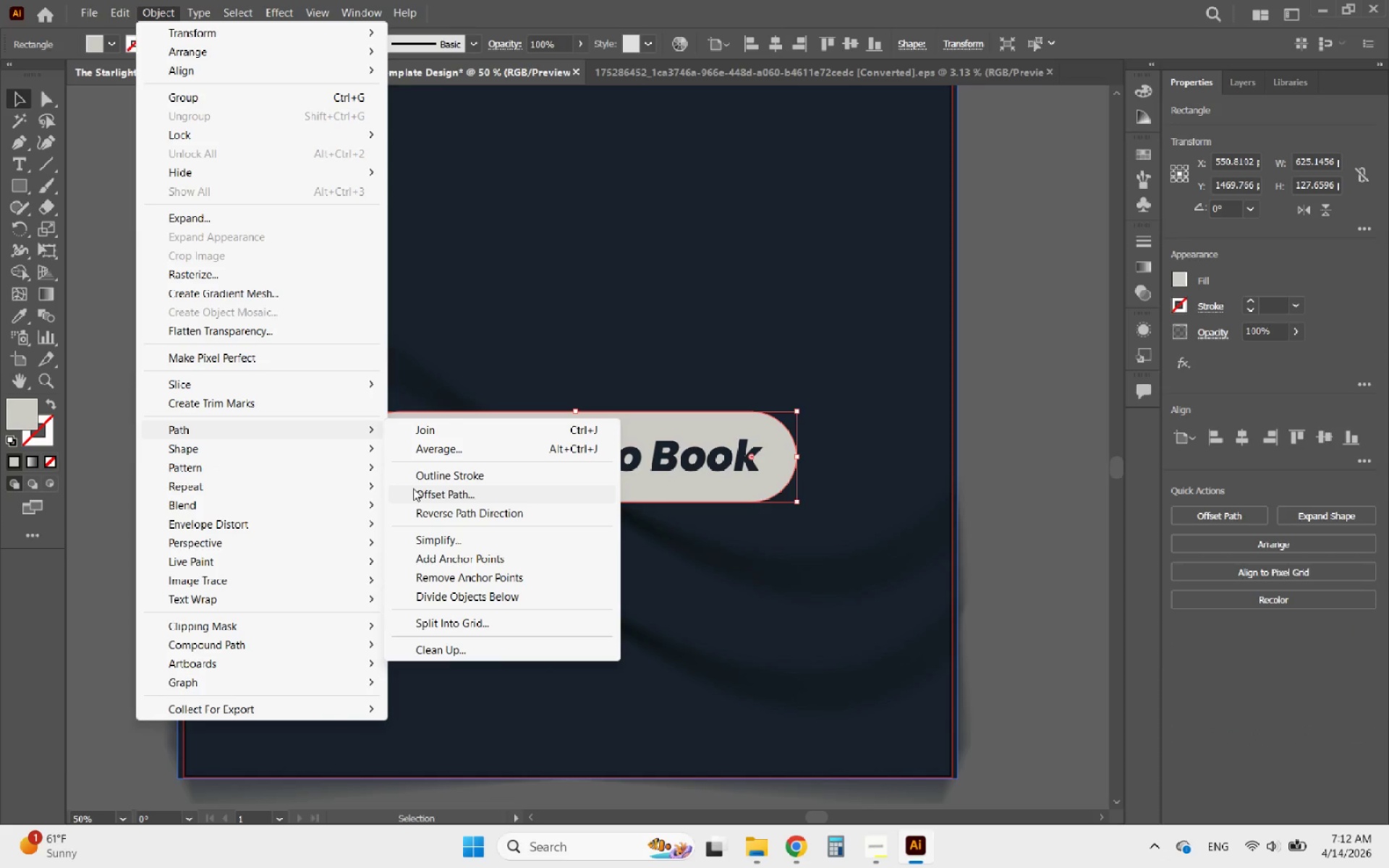 
left_click([422, 490])
 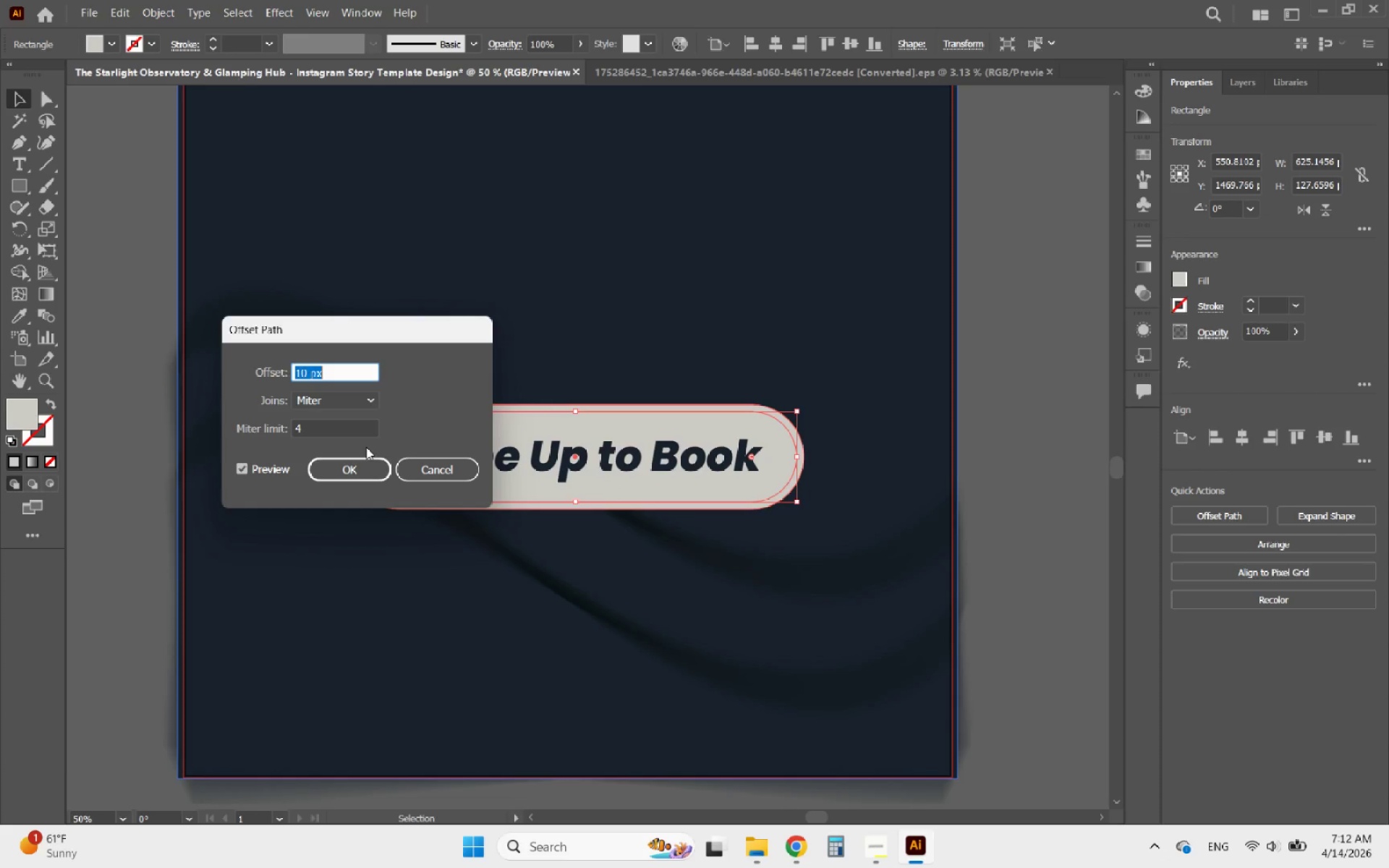 
left_click([363, 461])
 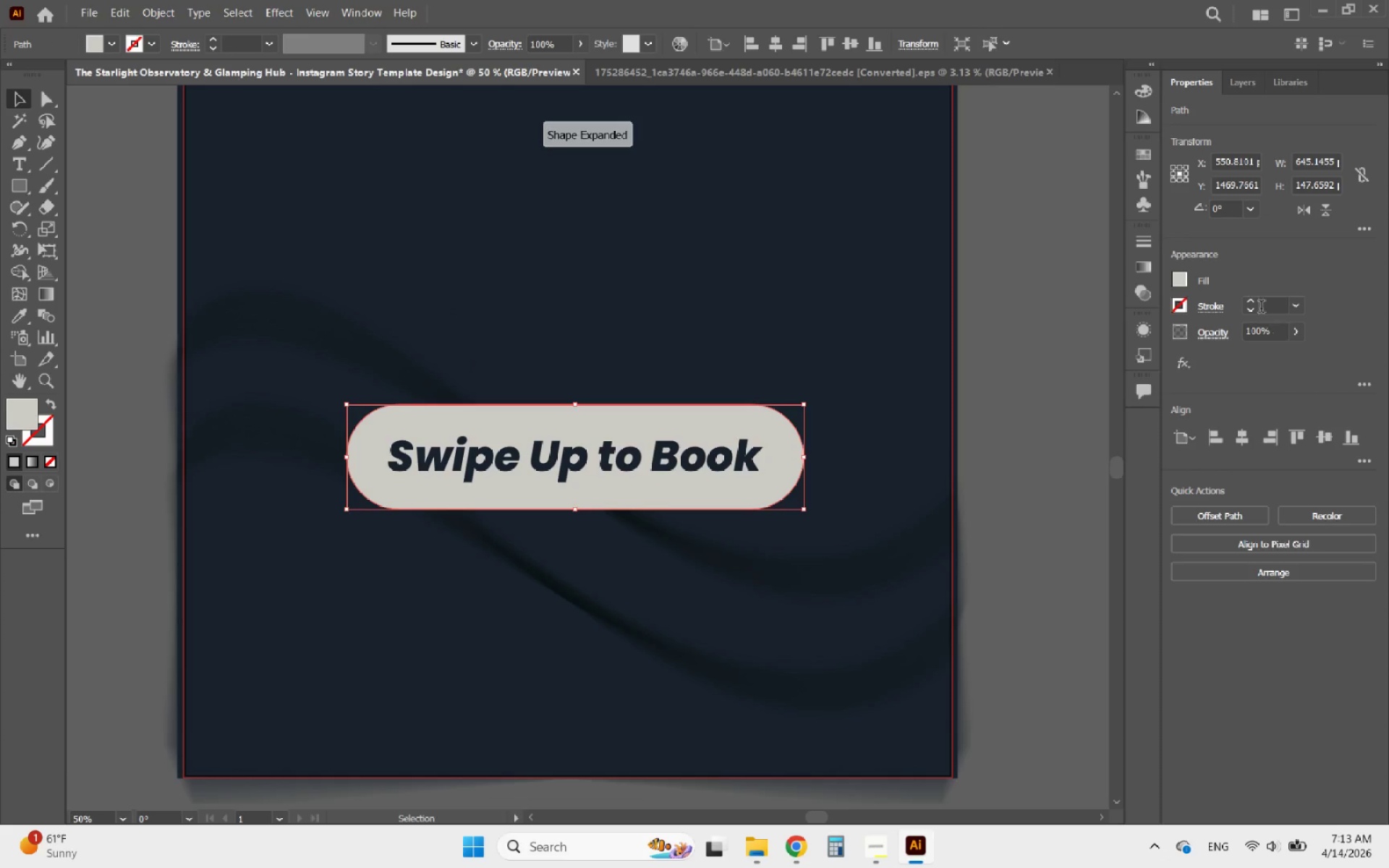 
left_click([1244, 301])
 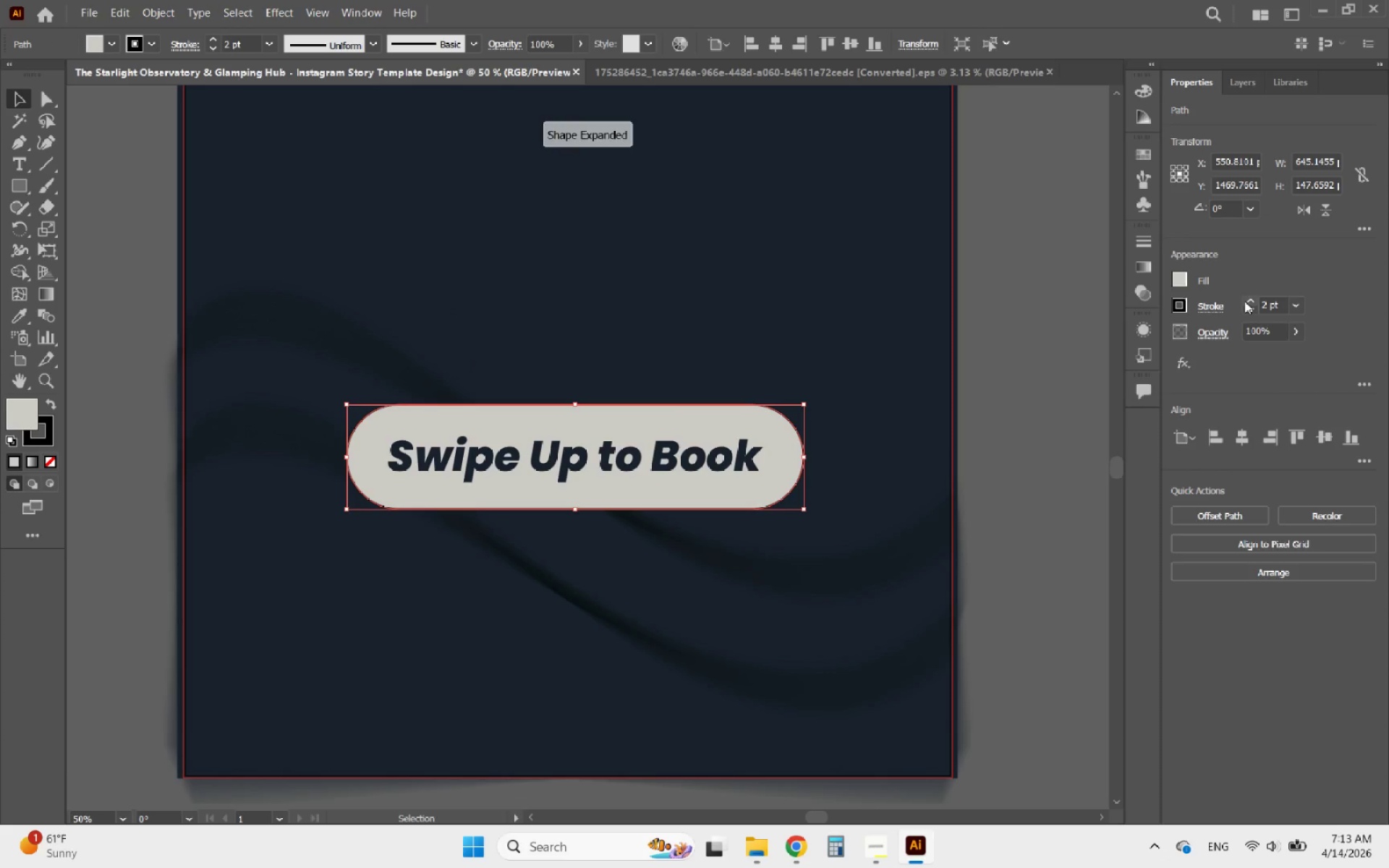 
double_click([1244, 301])
 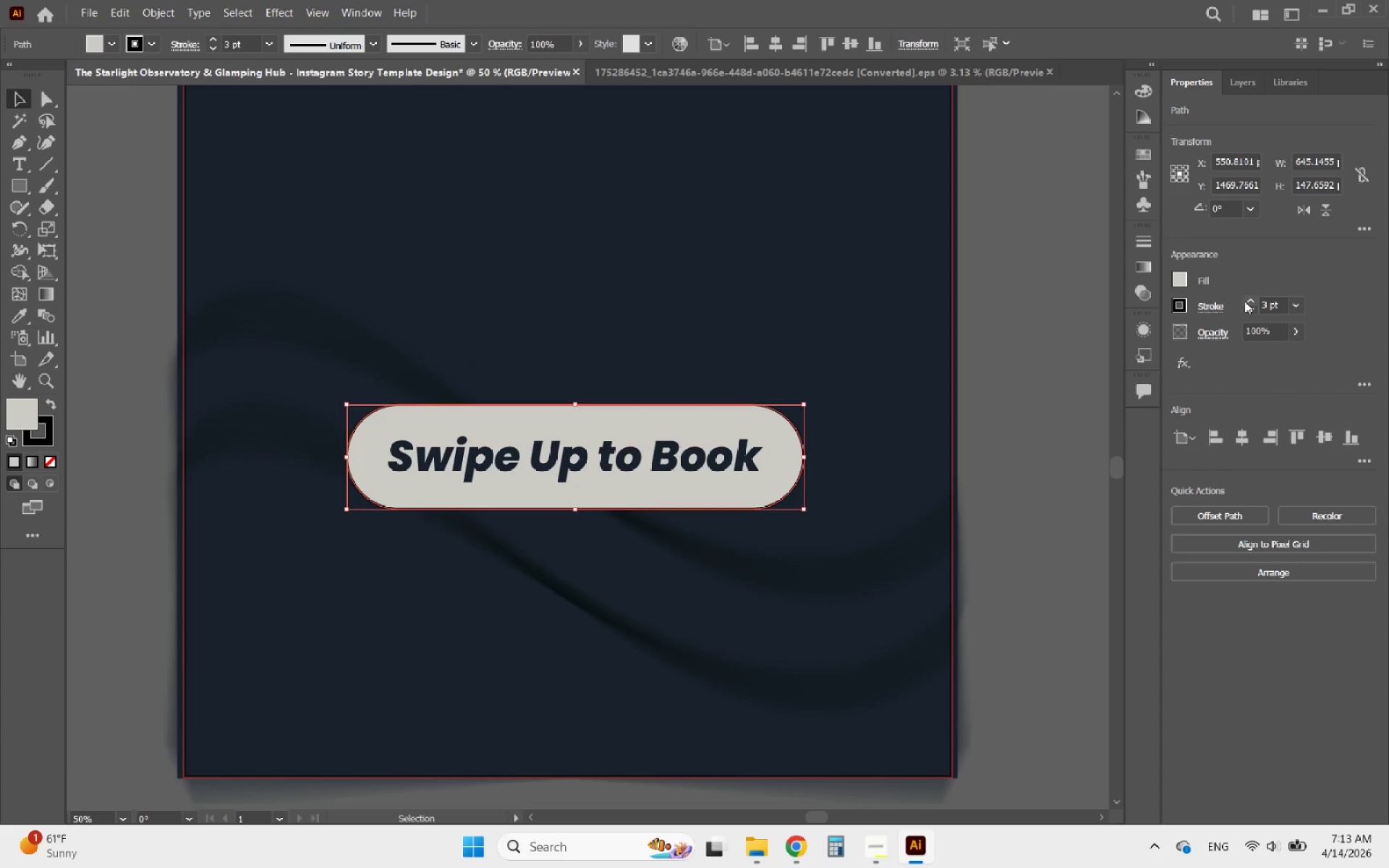 
triple_click([1244, 301])
 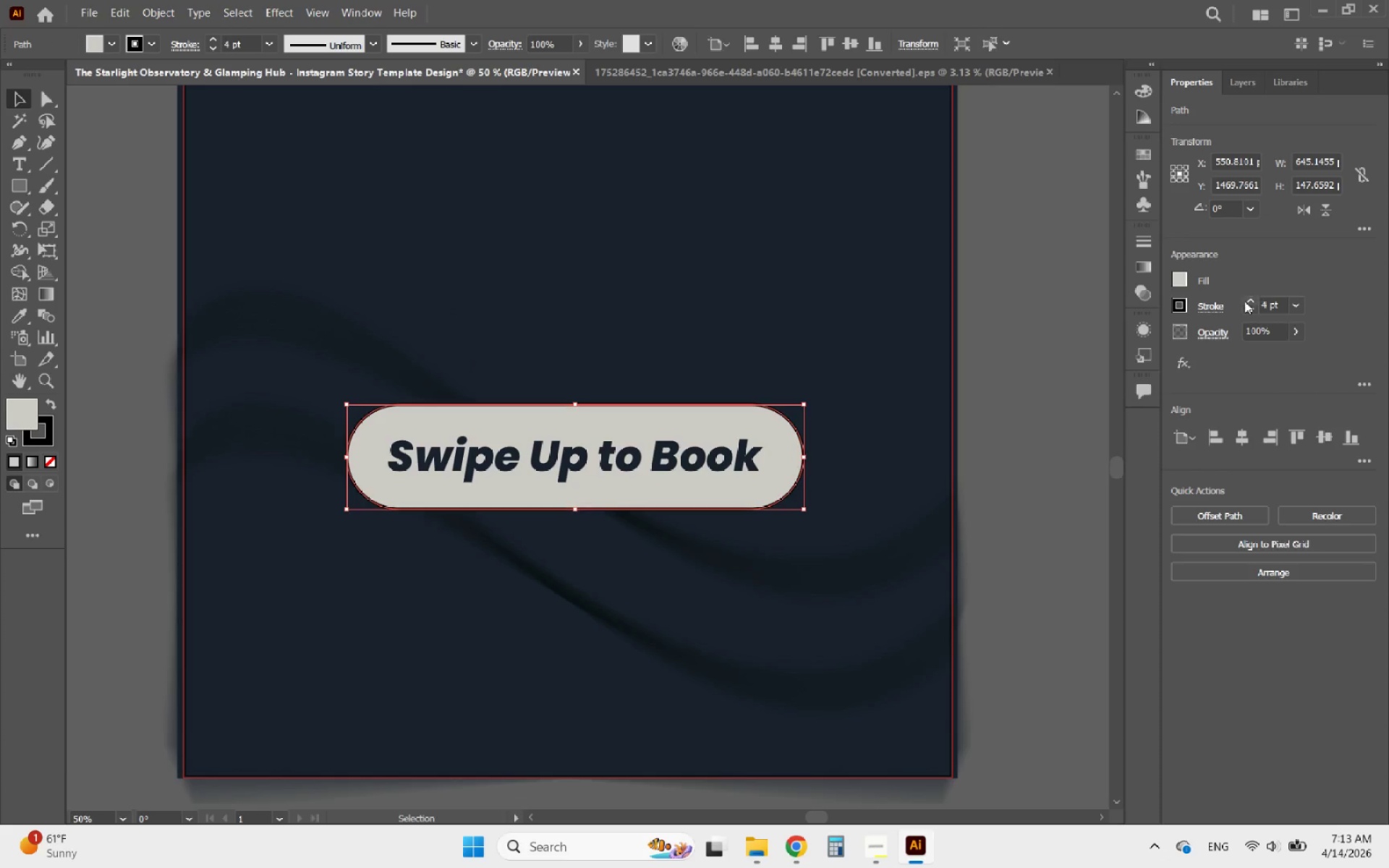 
triple_click([1244, 301])
 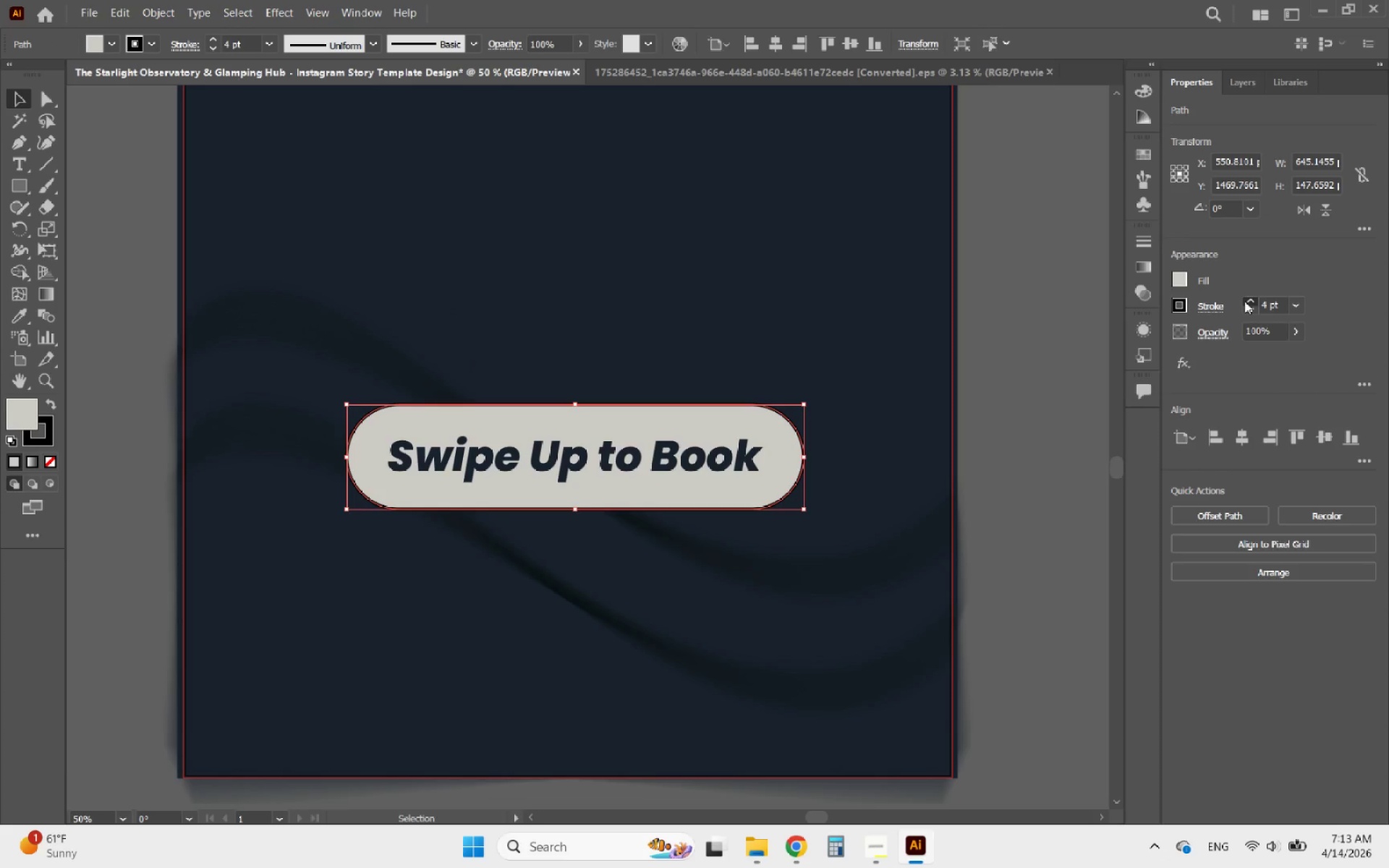 
triple_click([1244, 301])
 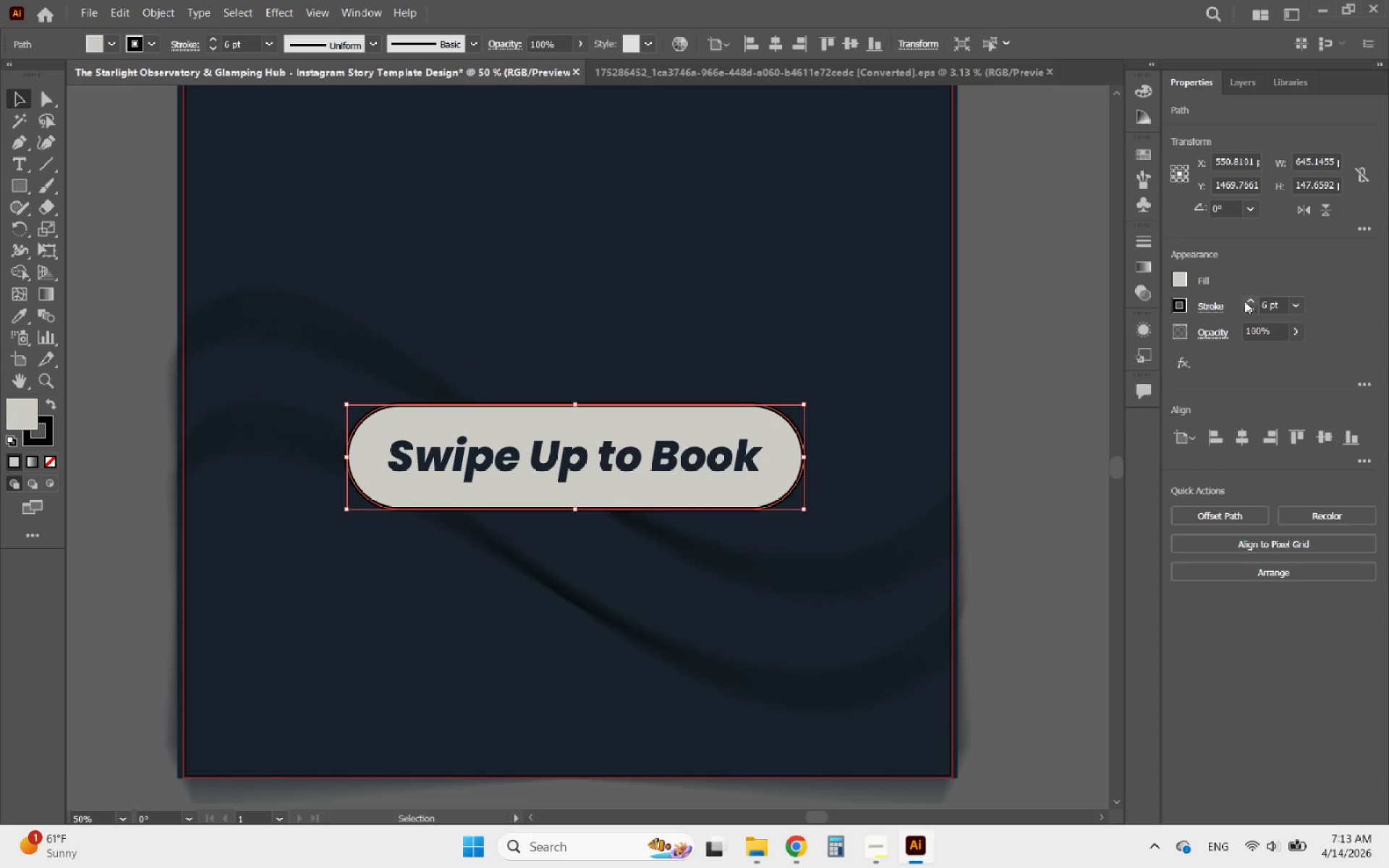 
triple_click([1244, 301])
 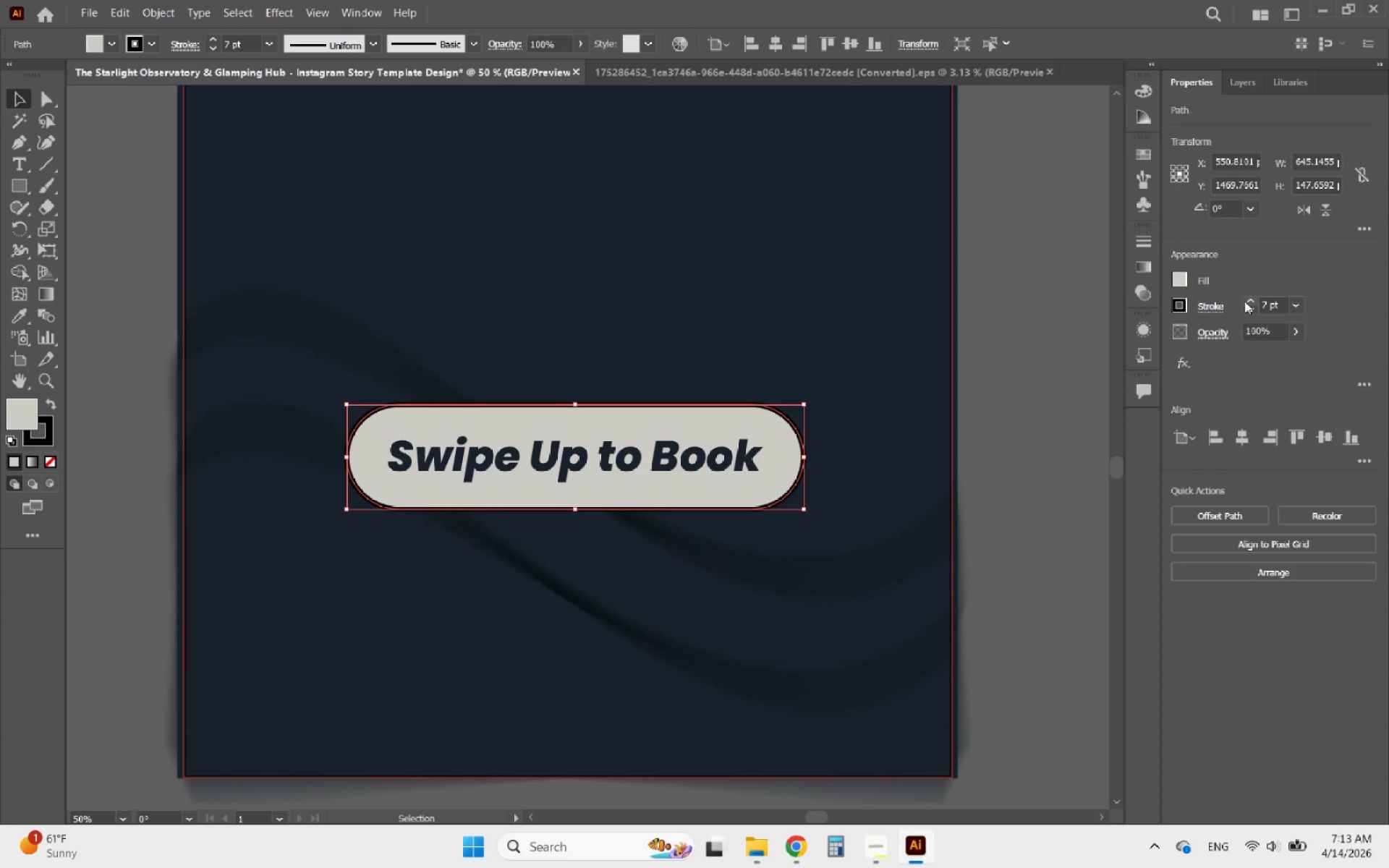 
triple_click([1244, 301])
 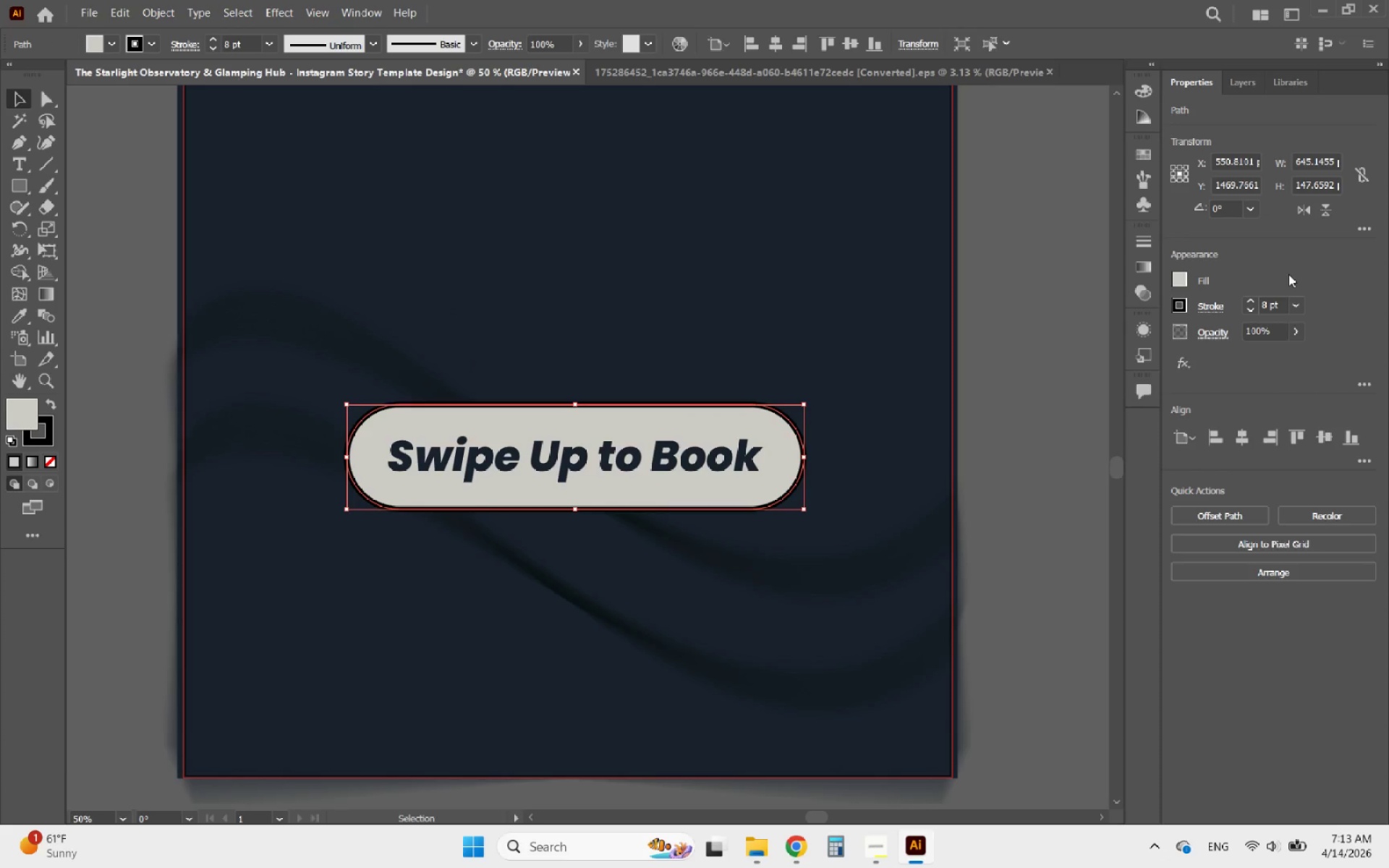 
left_click([1179, 286])
 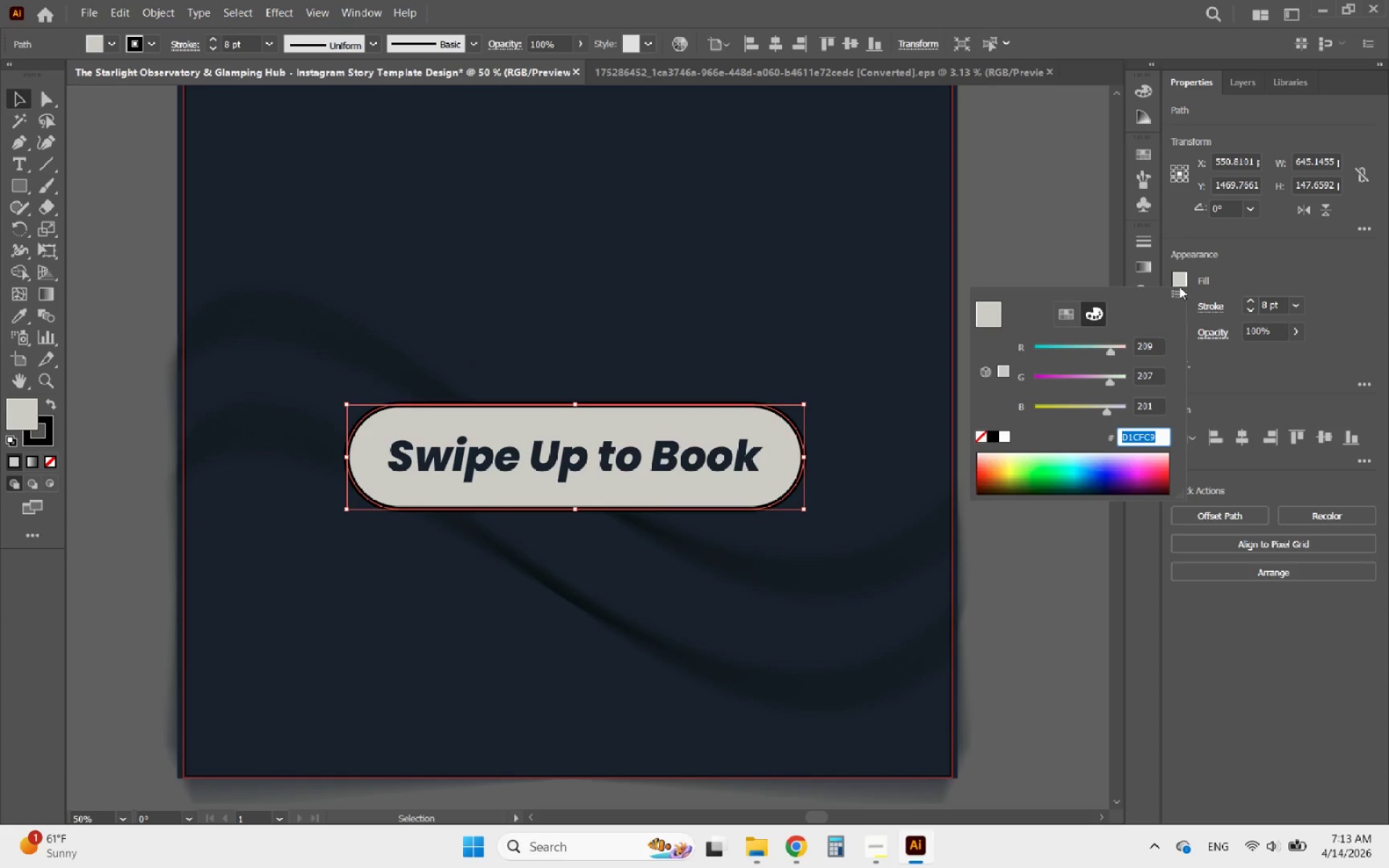 
key(Control+C)
 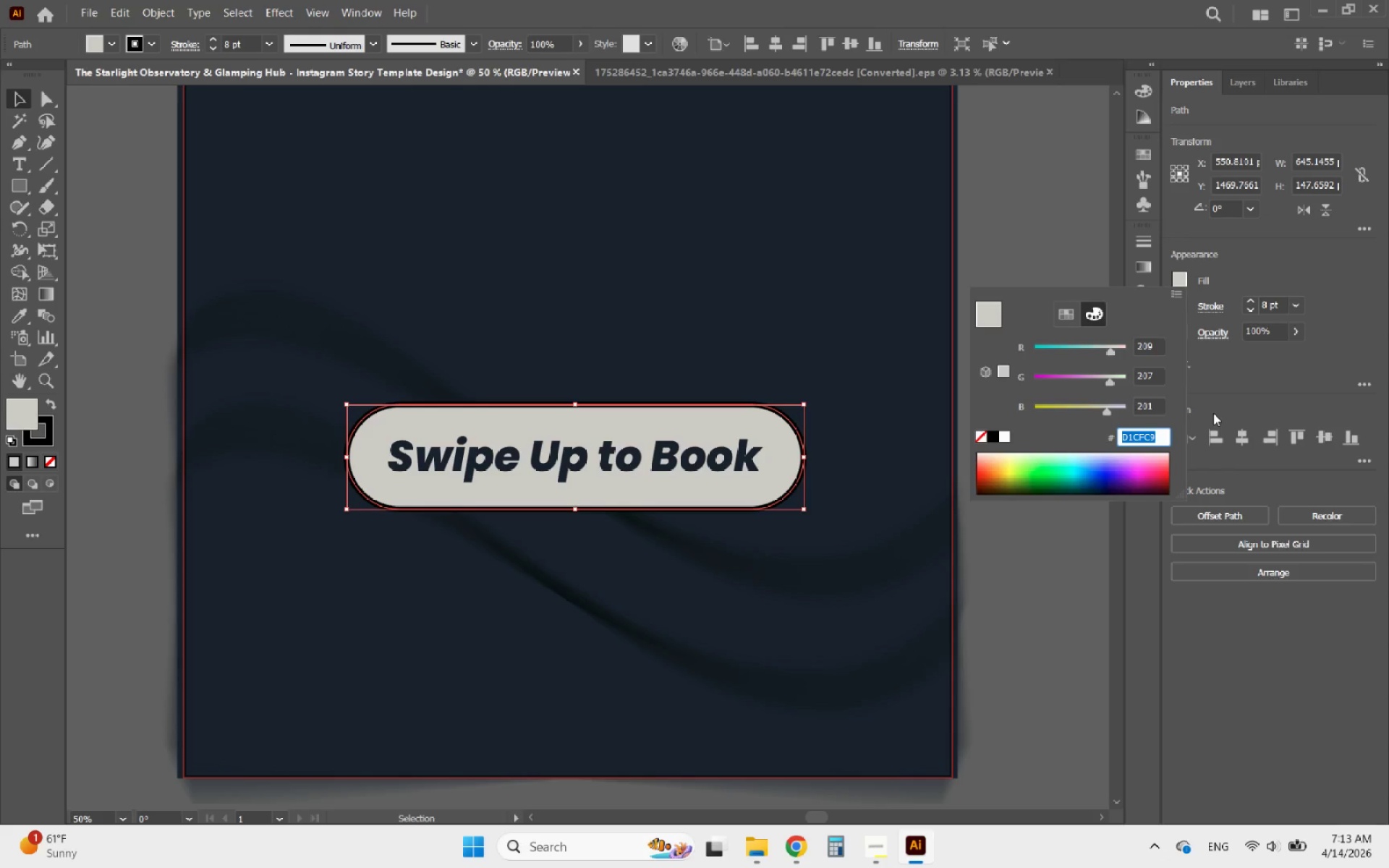 
key(Control+C)
 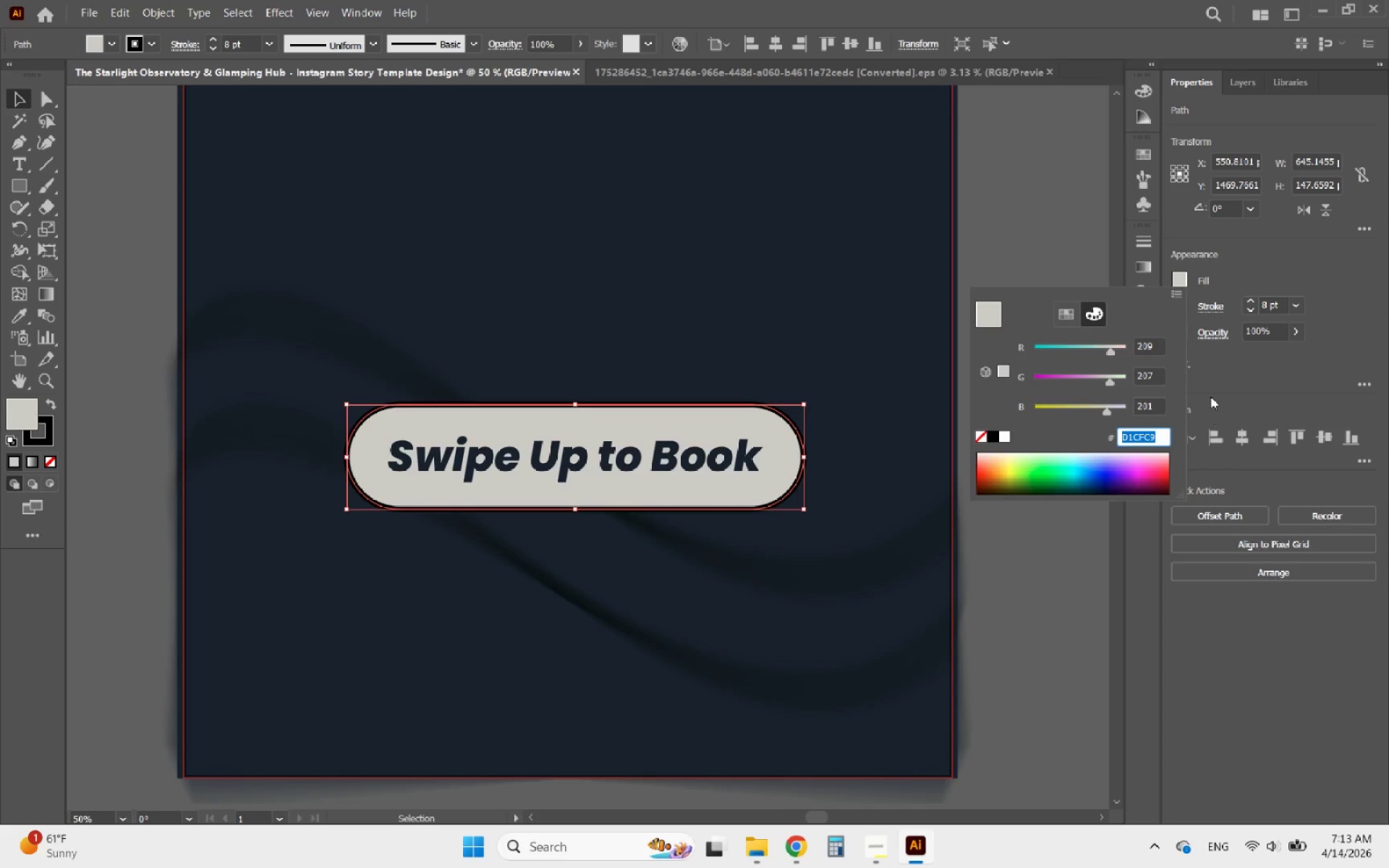 
key(Control+C)
 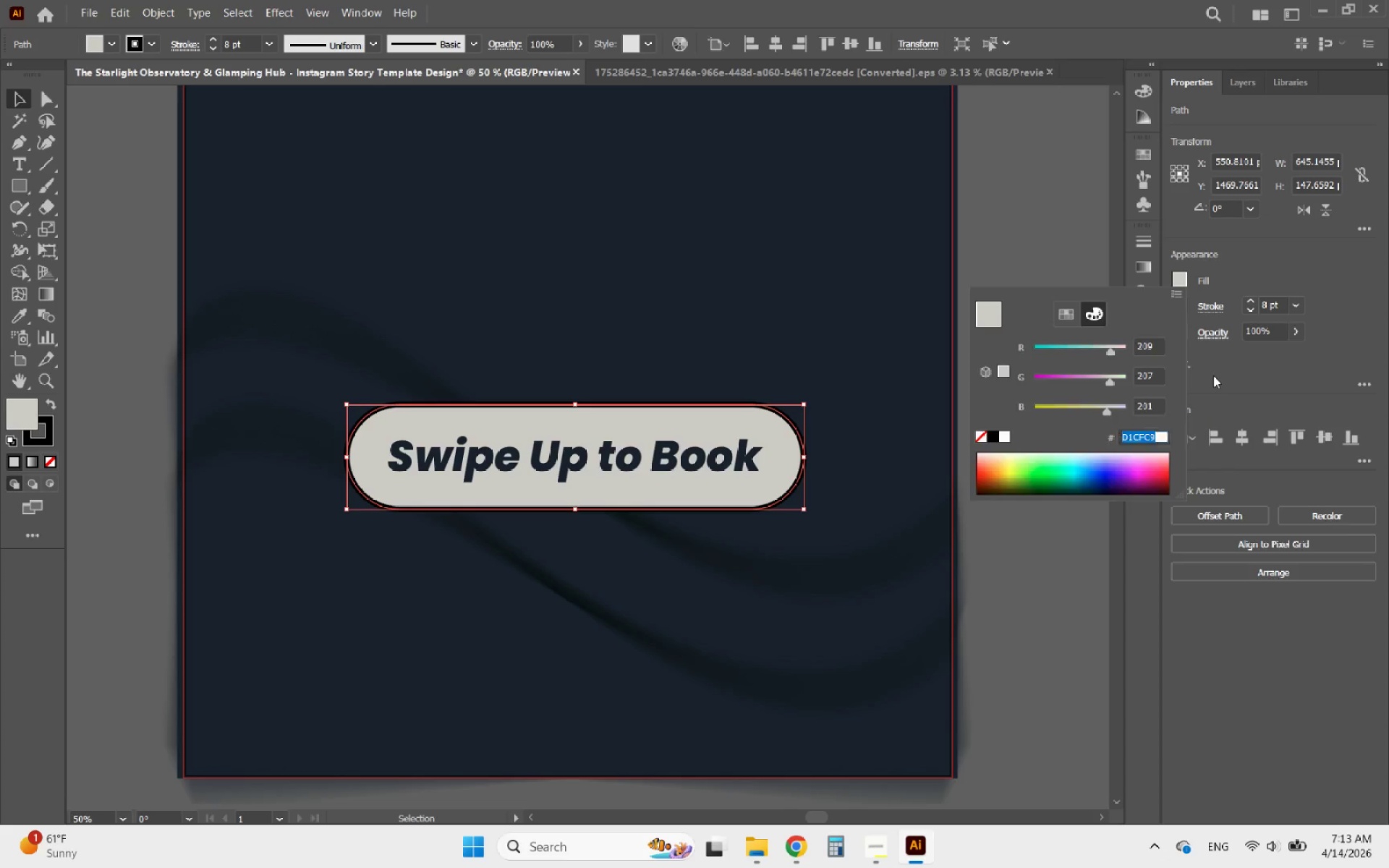 
left_click([1213, 375])
 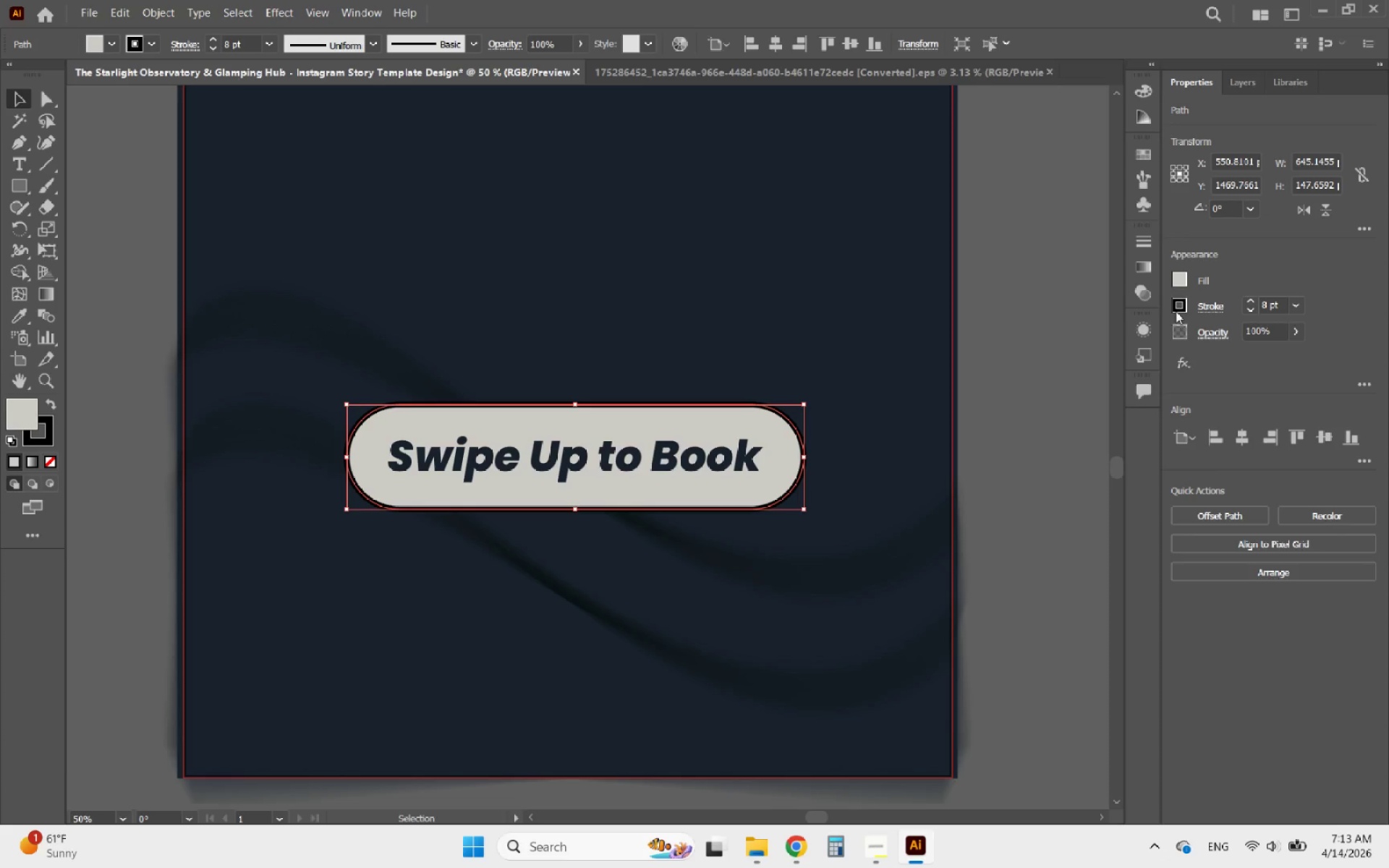 
left_click([1175, 310])
 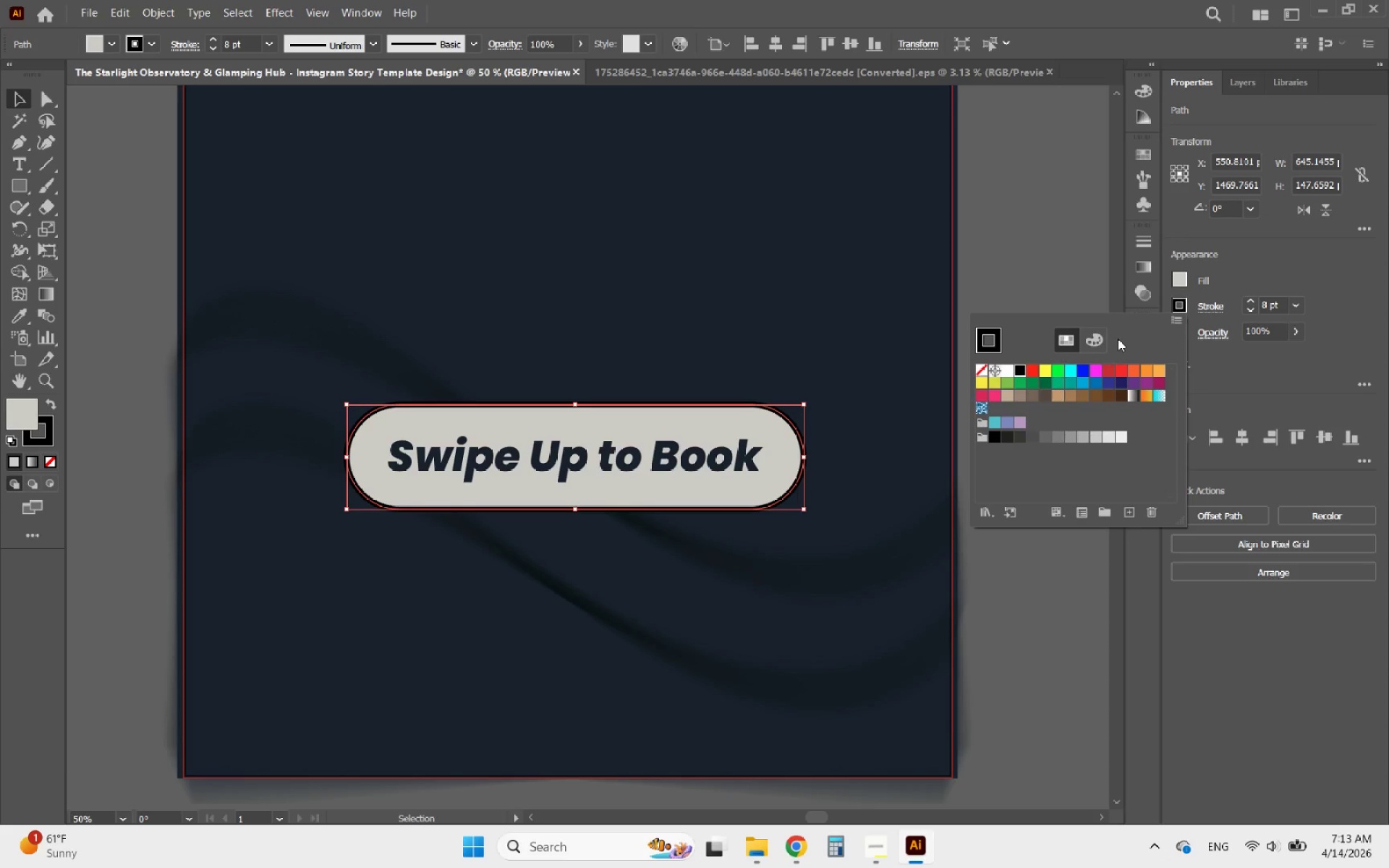 
left_click([1101, 339])
 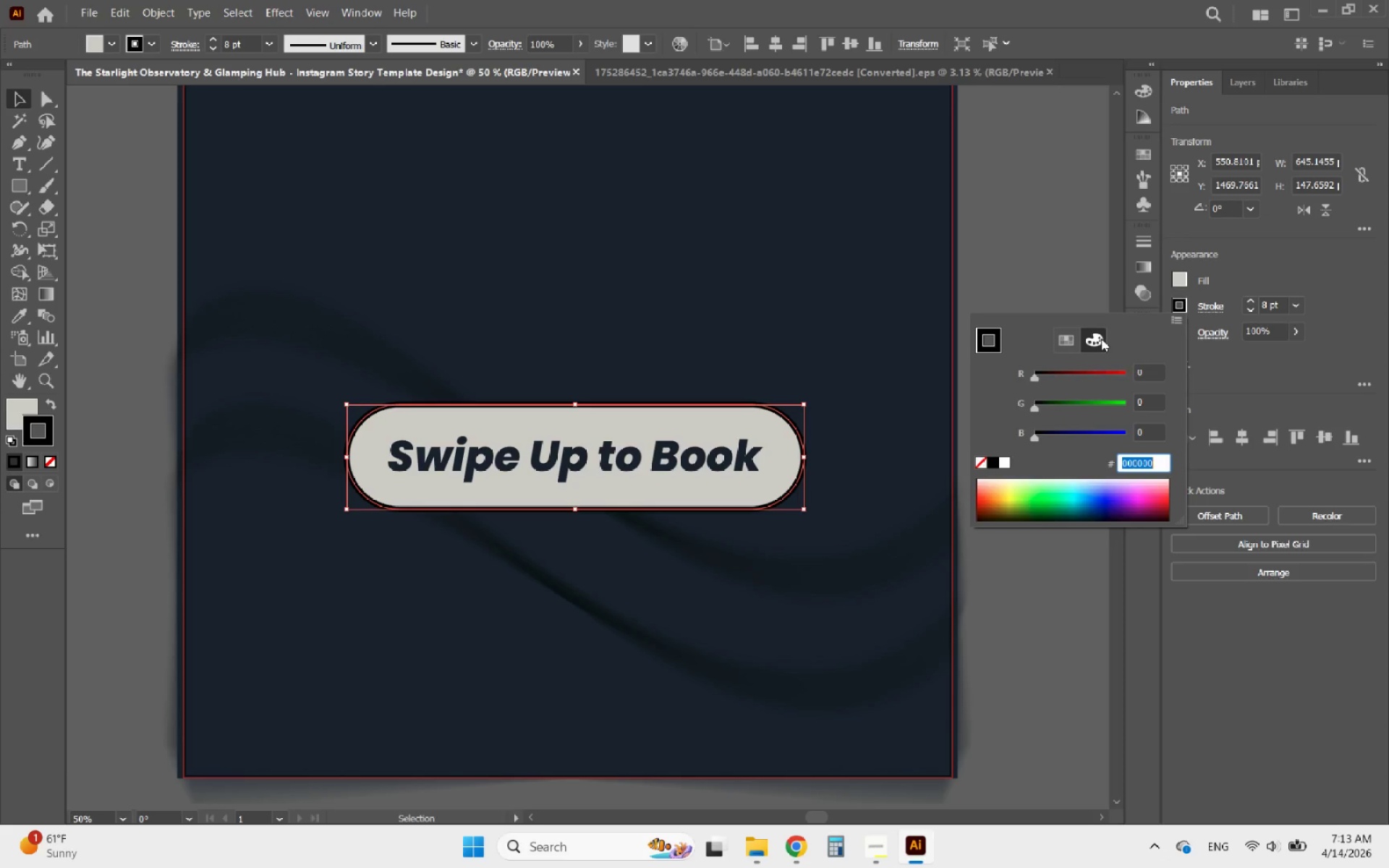 
key(Control+V)
 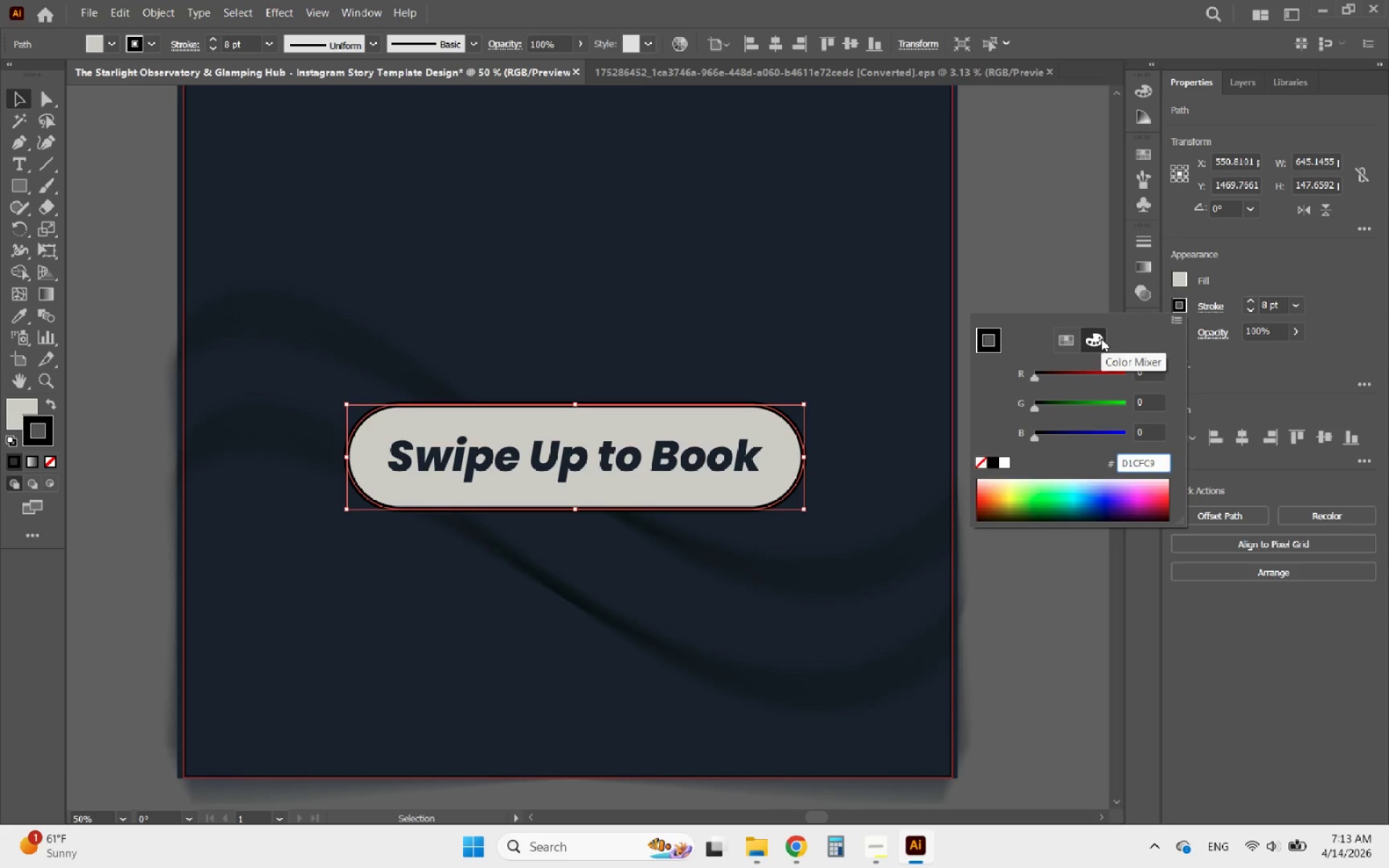 
key(Enter)
 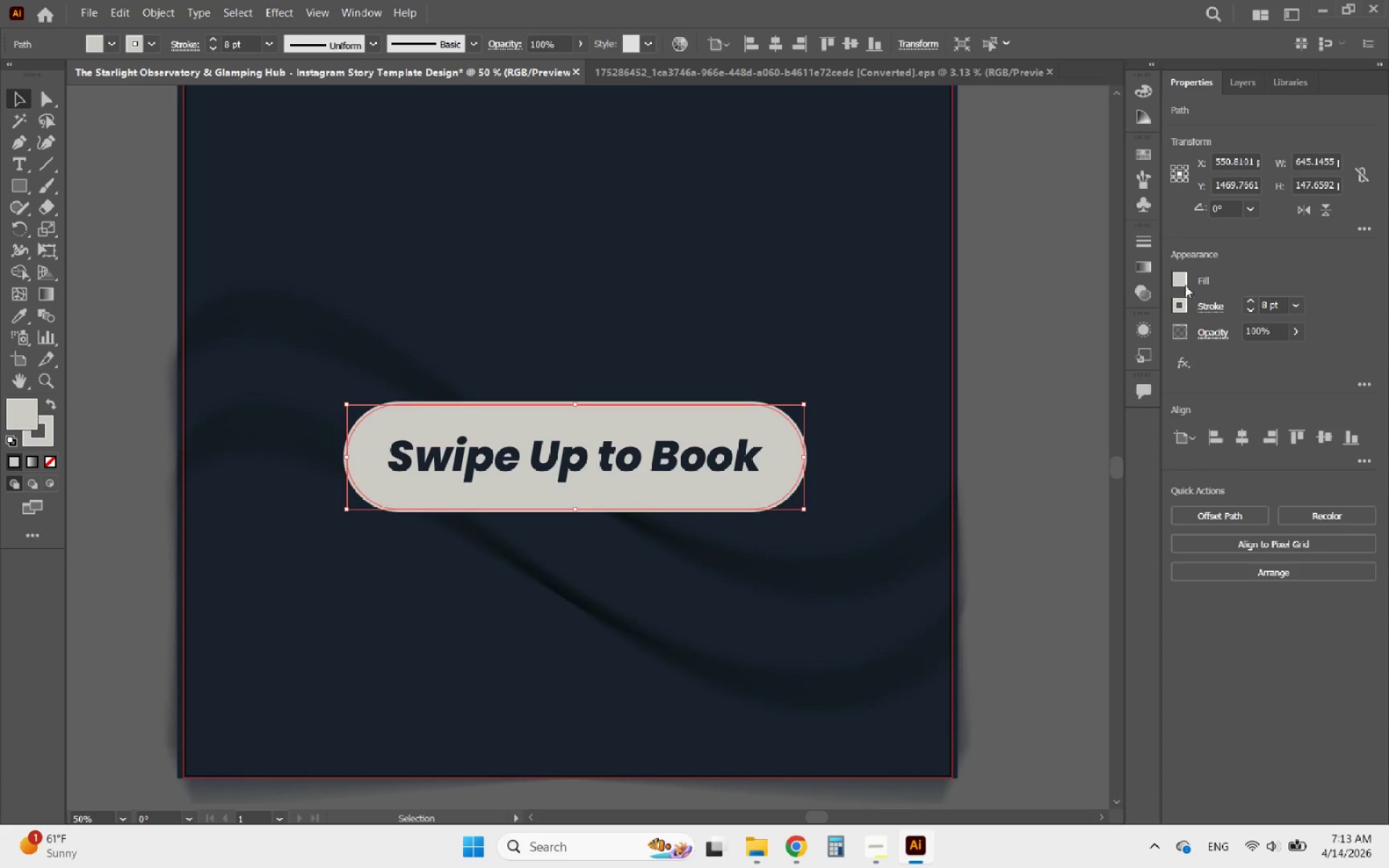 
left_click([1175, 279])
 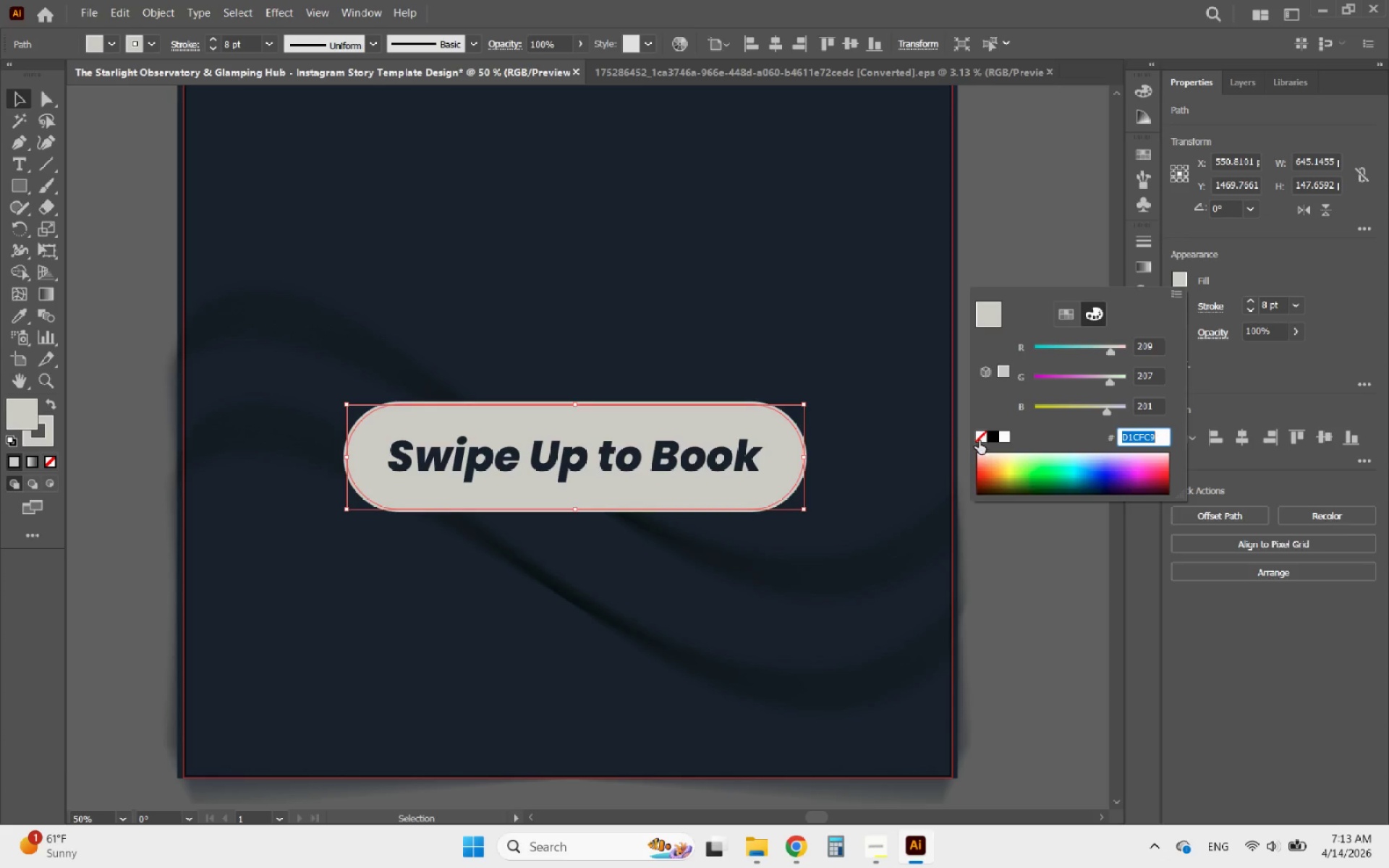 
left_click([985, 438])
 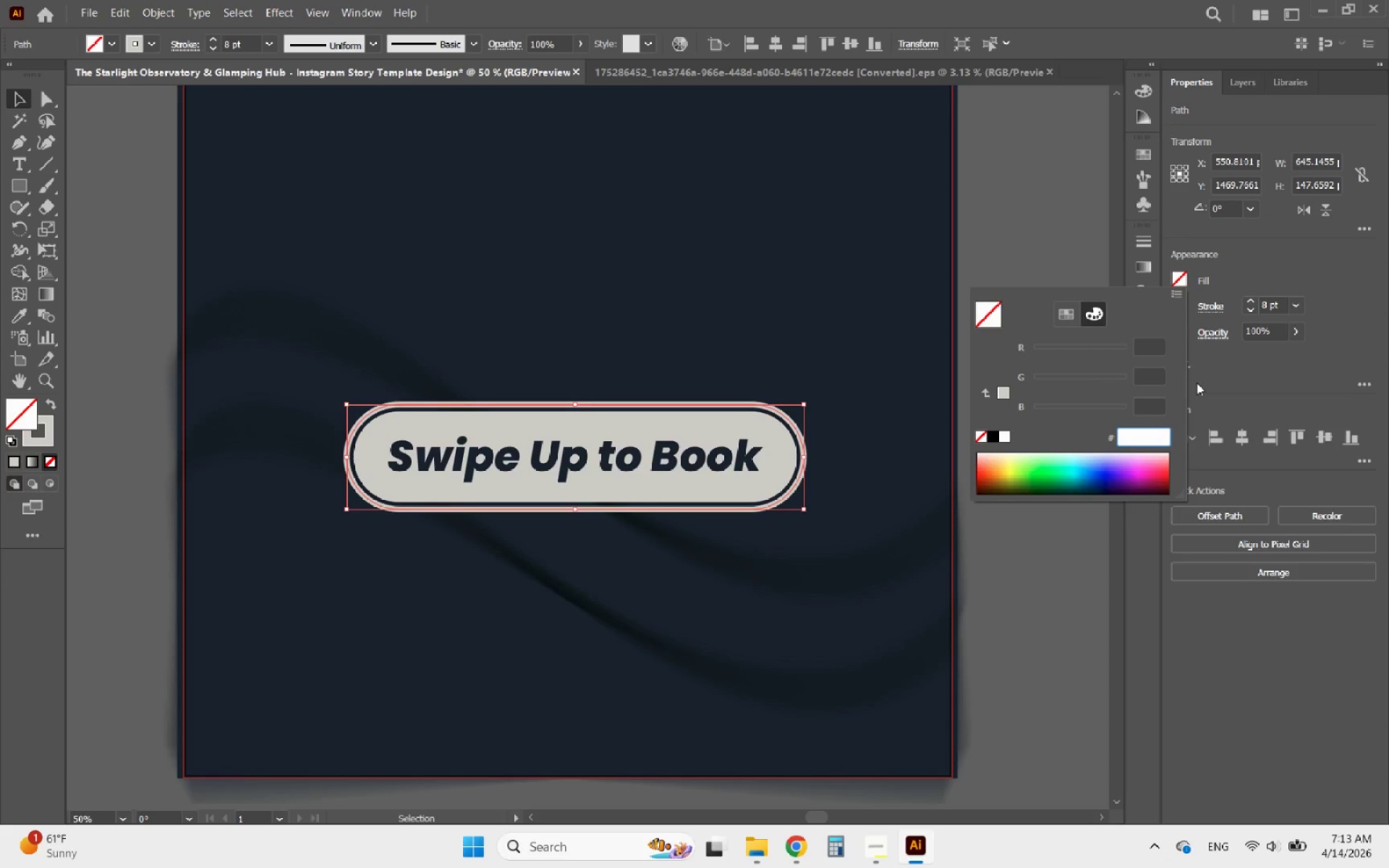 
left_click([1228, 383])
 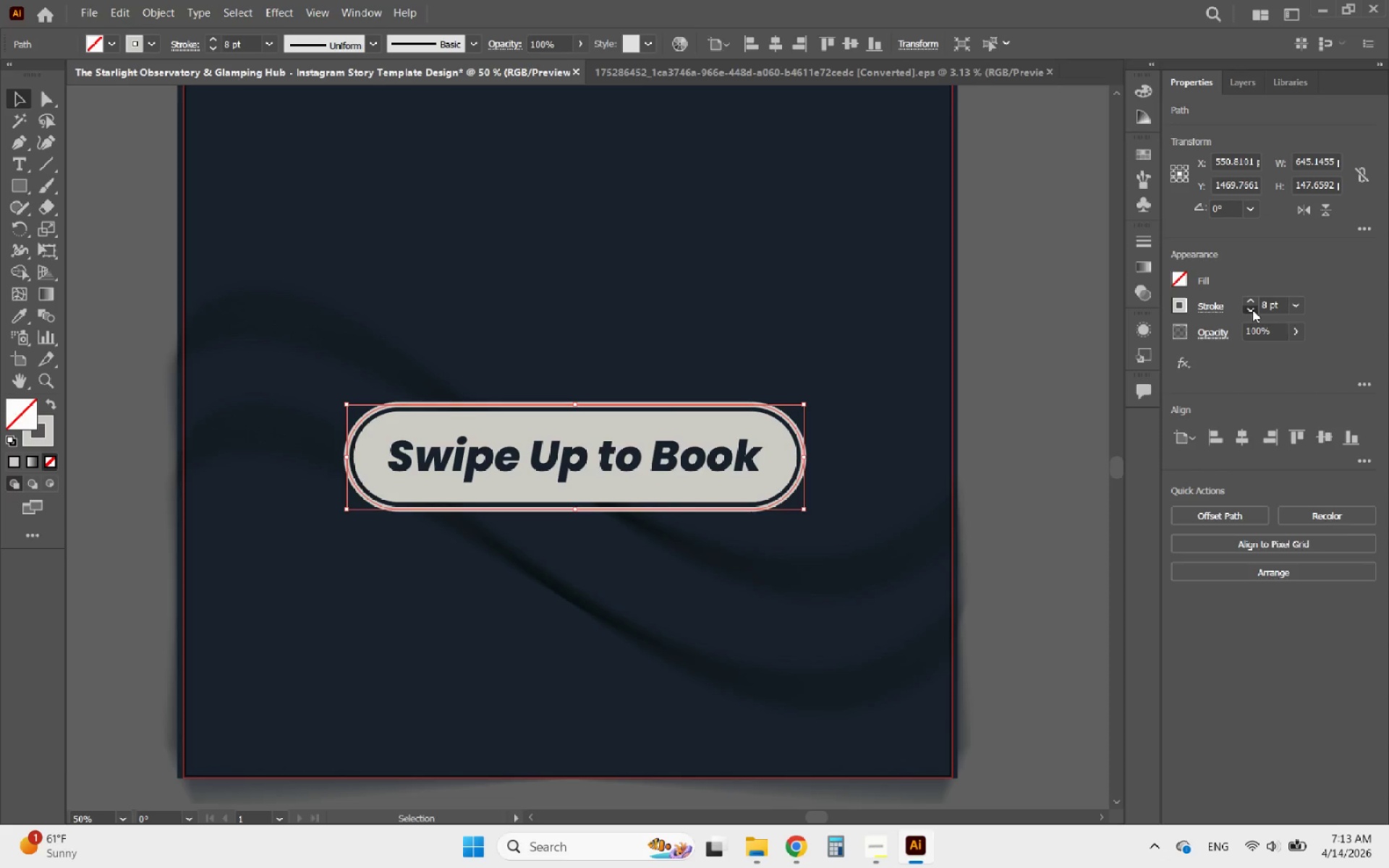 
left_click([1252, 310])
 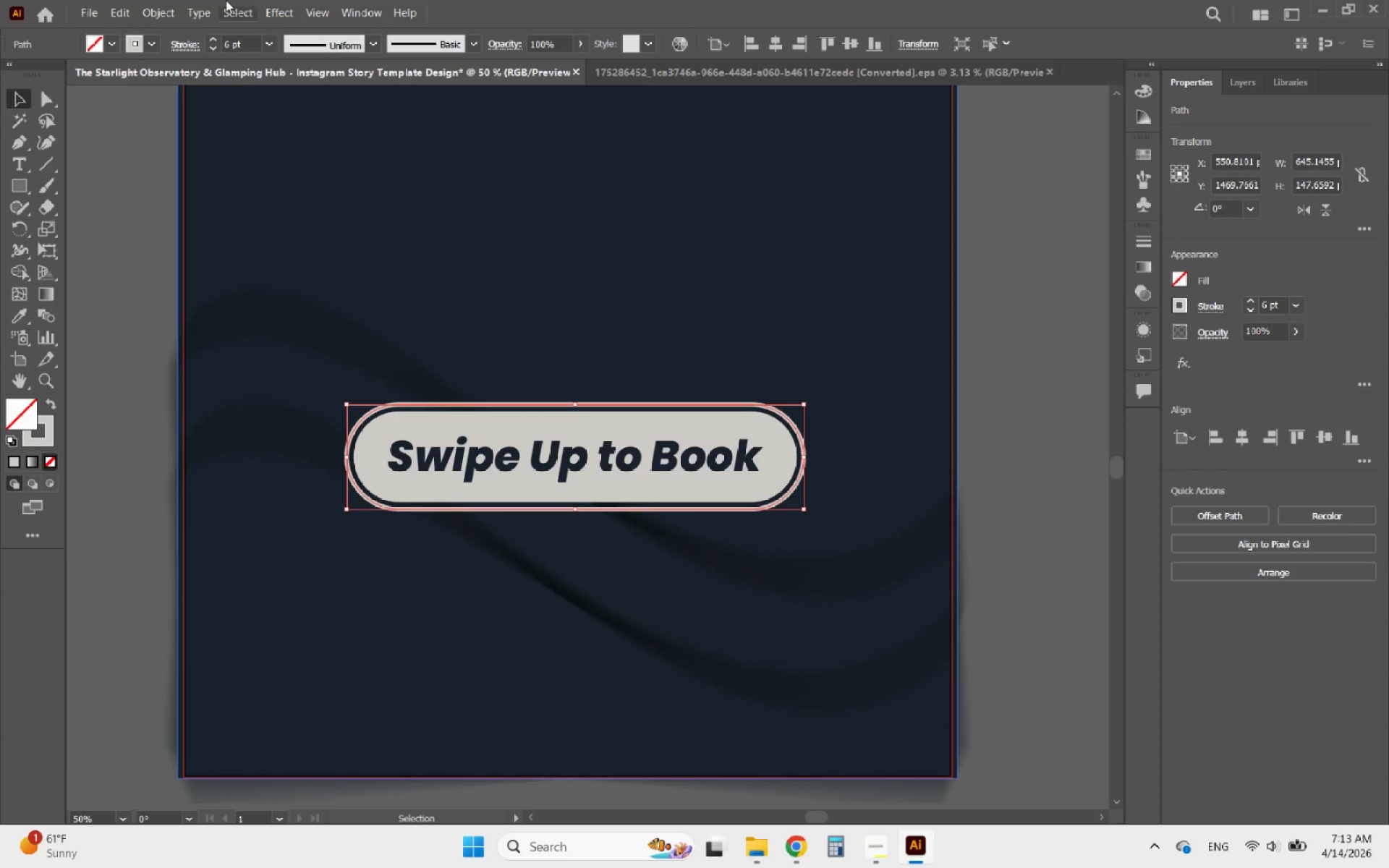 
left_click([167, 9])
 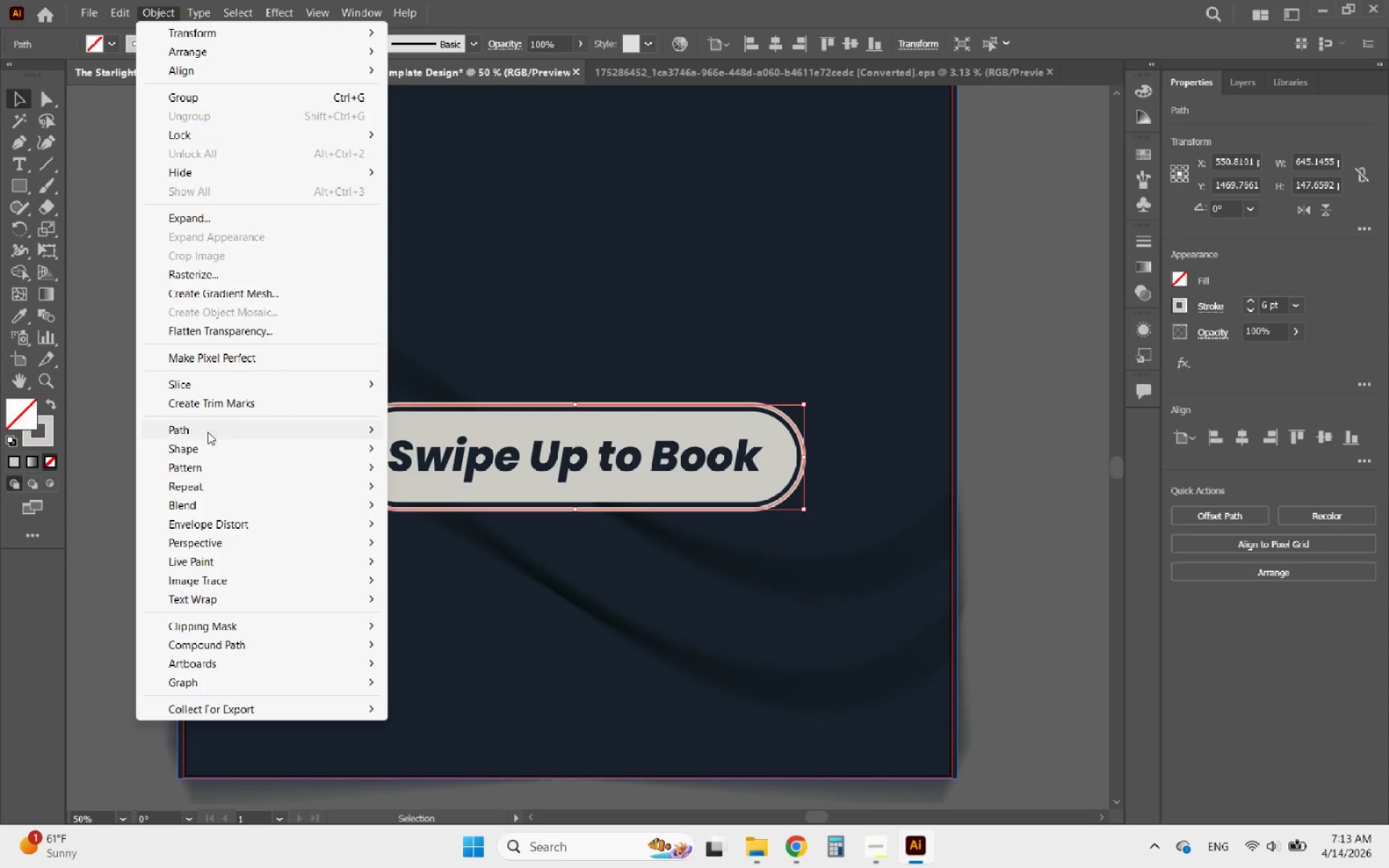 
left_click([208, 436])
 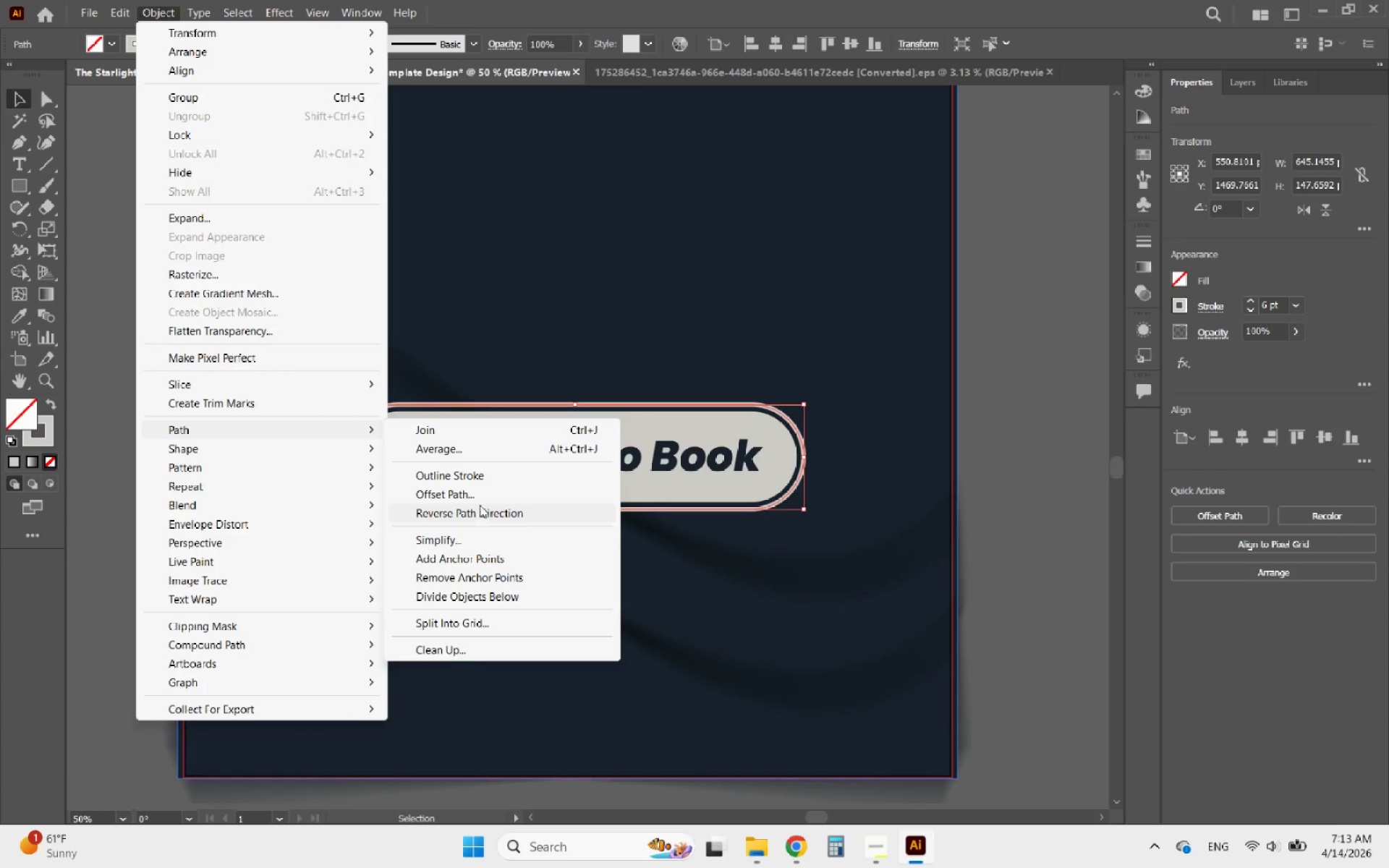 
left_click([461, 472])
 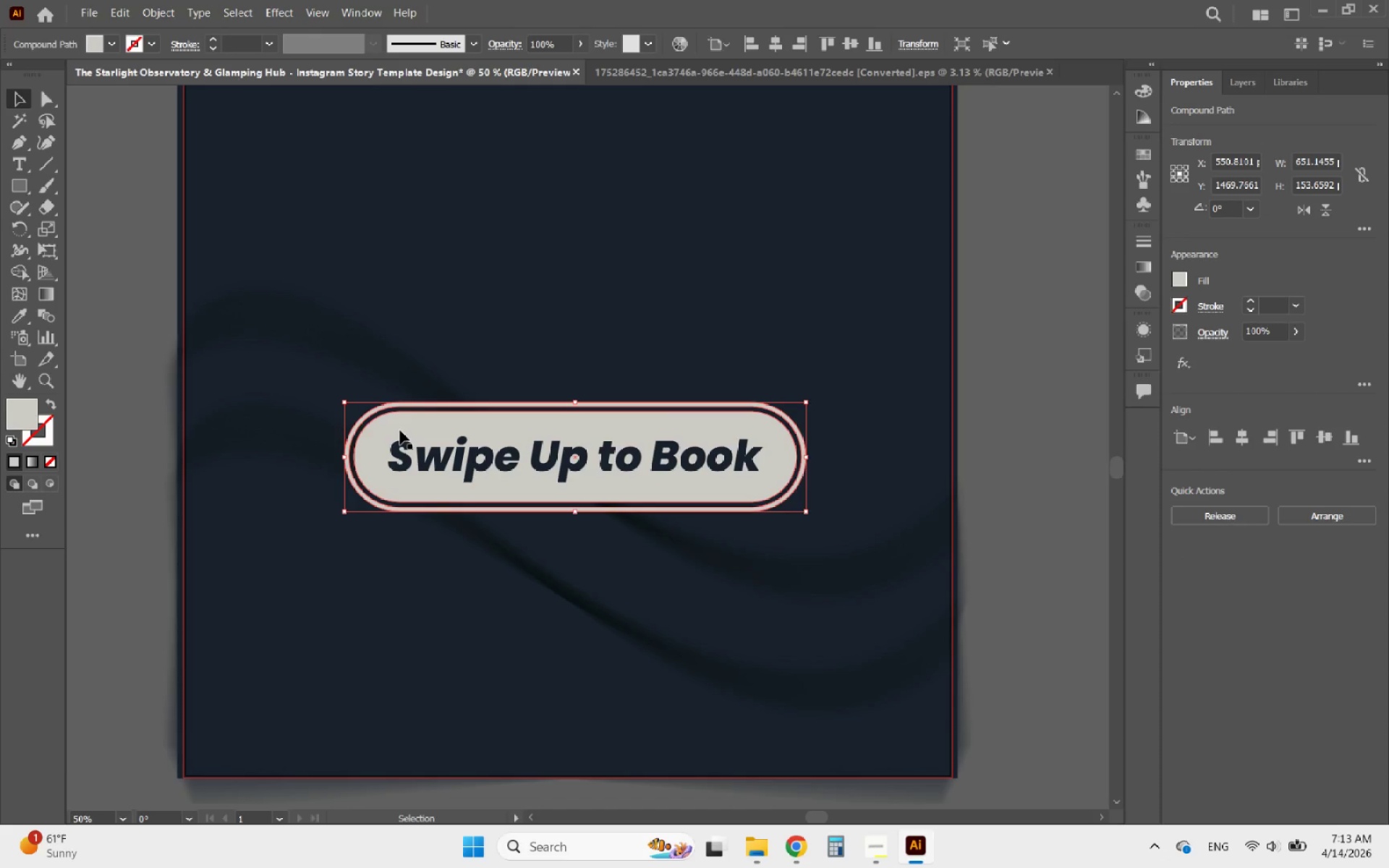 
hold_key(key=AltLeft, duration=0.55)
scroll: coordinate [350, 401], scroll_direction: up, amount: 4.0
 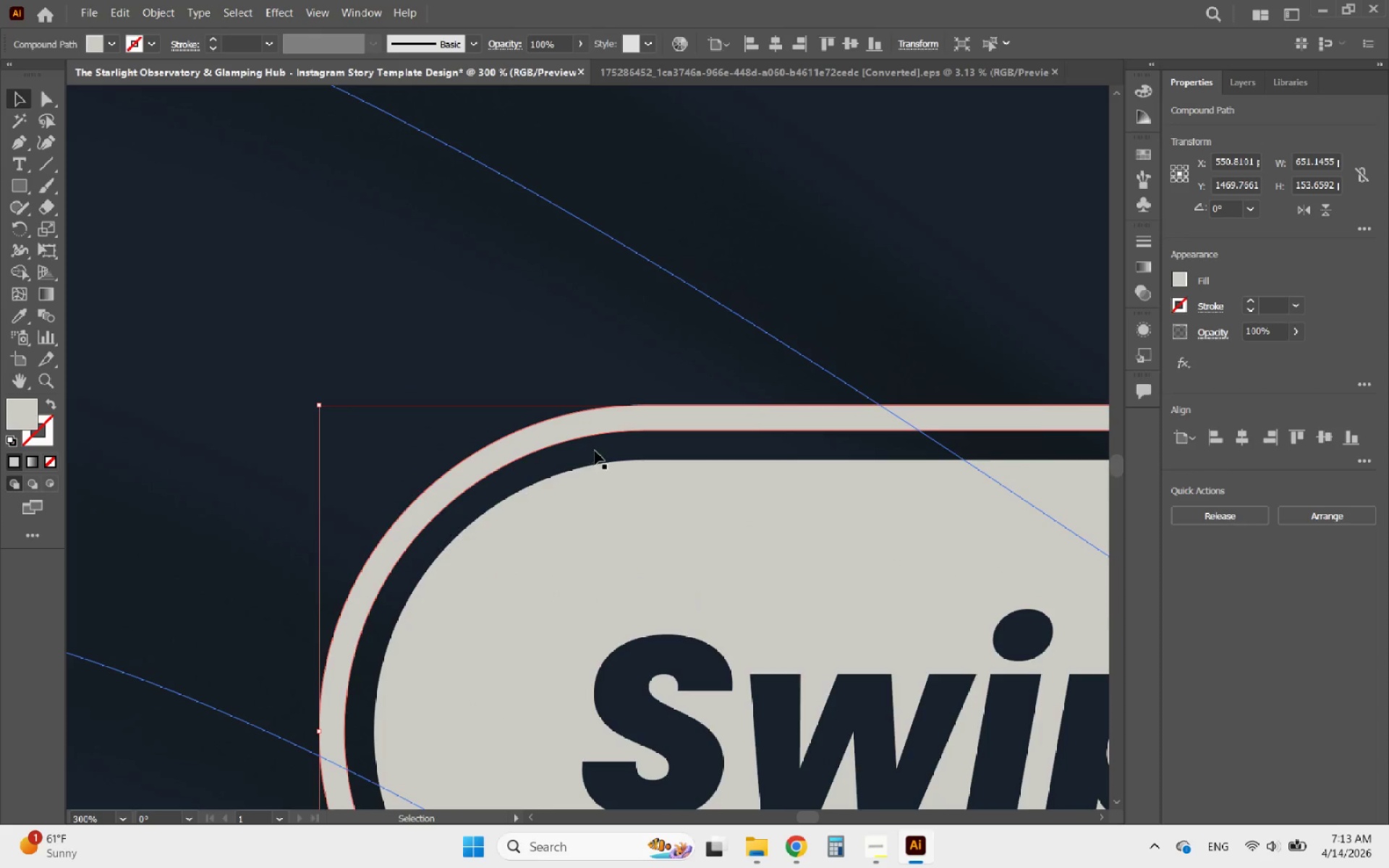 
hold_key(key=AltLeft, duration=1.25)
scroll: coordinate [362, 480], scroll_direction: down, amount: 5.0
 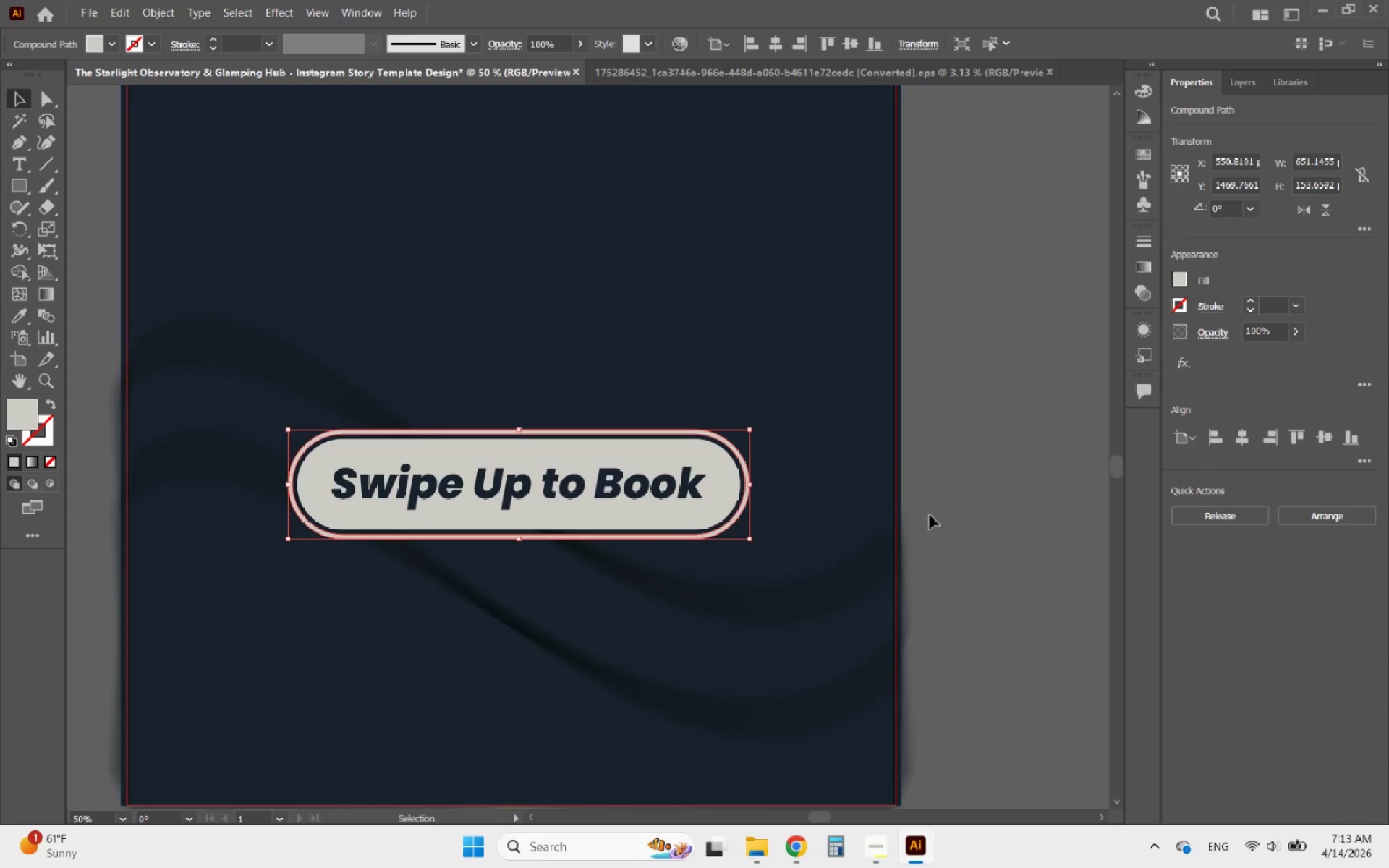 
left_click([984, 544])
 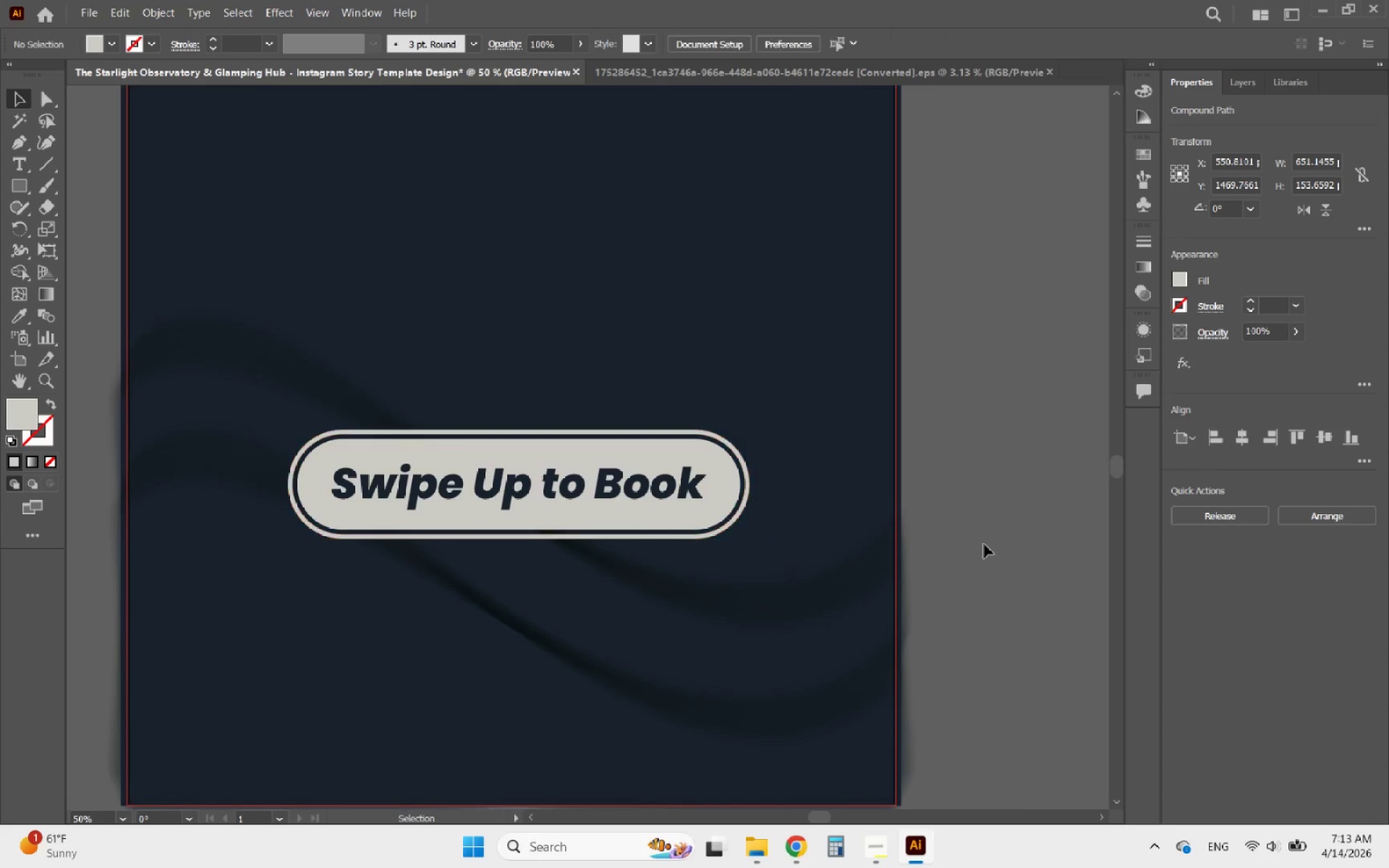 
hold_key(key=AltLeft, duration=1.05)
scroll: coordinate [894, 601], scroll_direction: down, amount: 3.0
 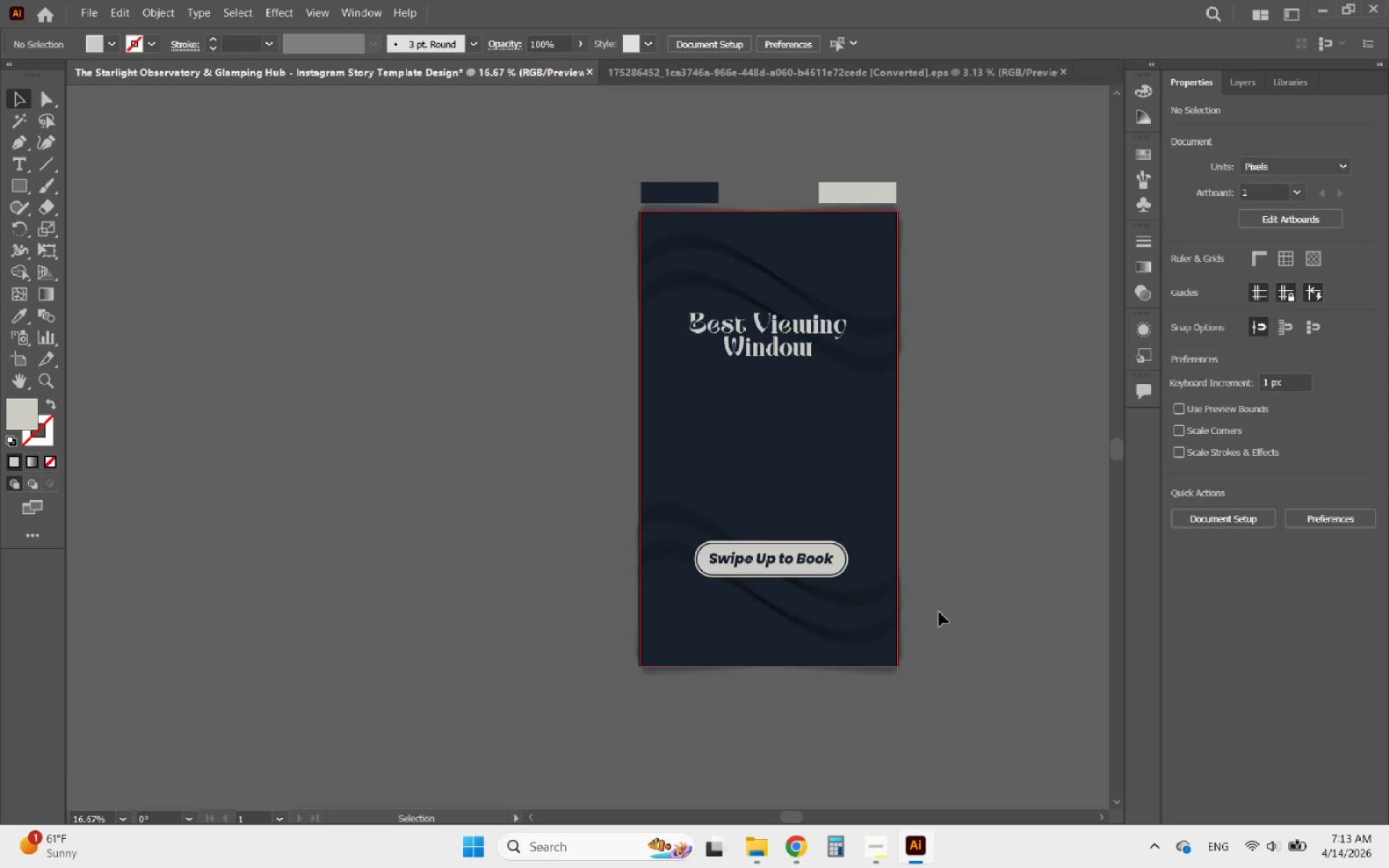 
key(Alt+AltLeft)
 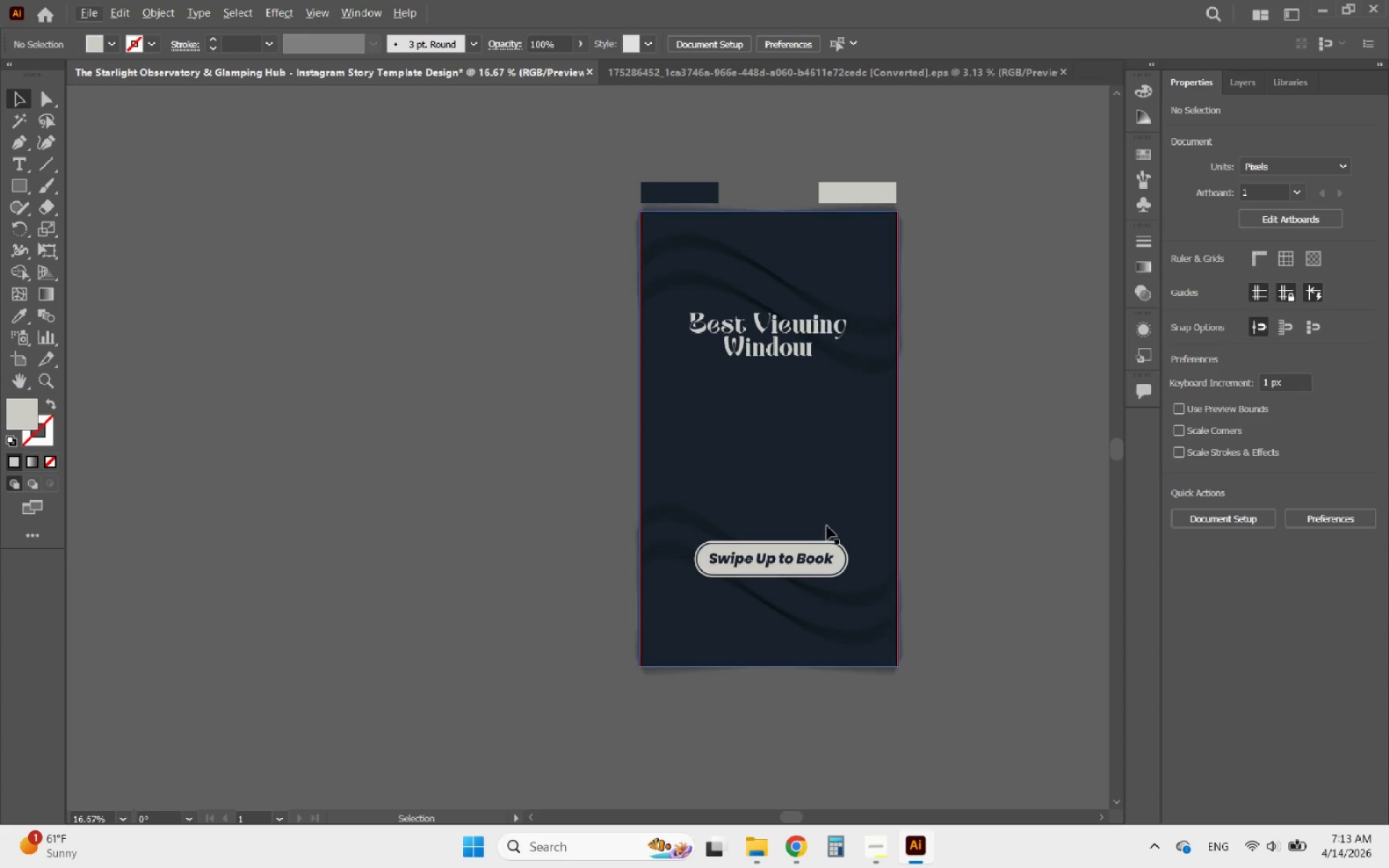 
left_click([757, 566])
 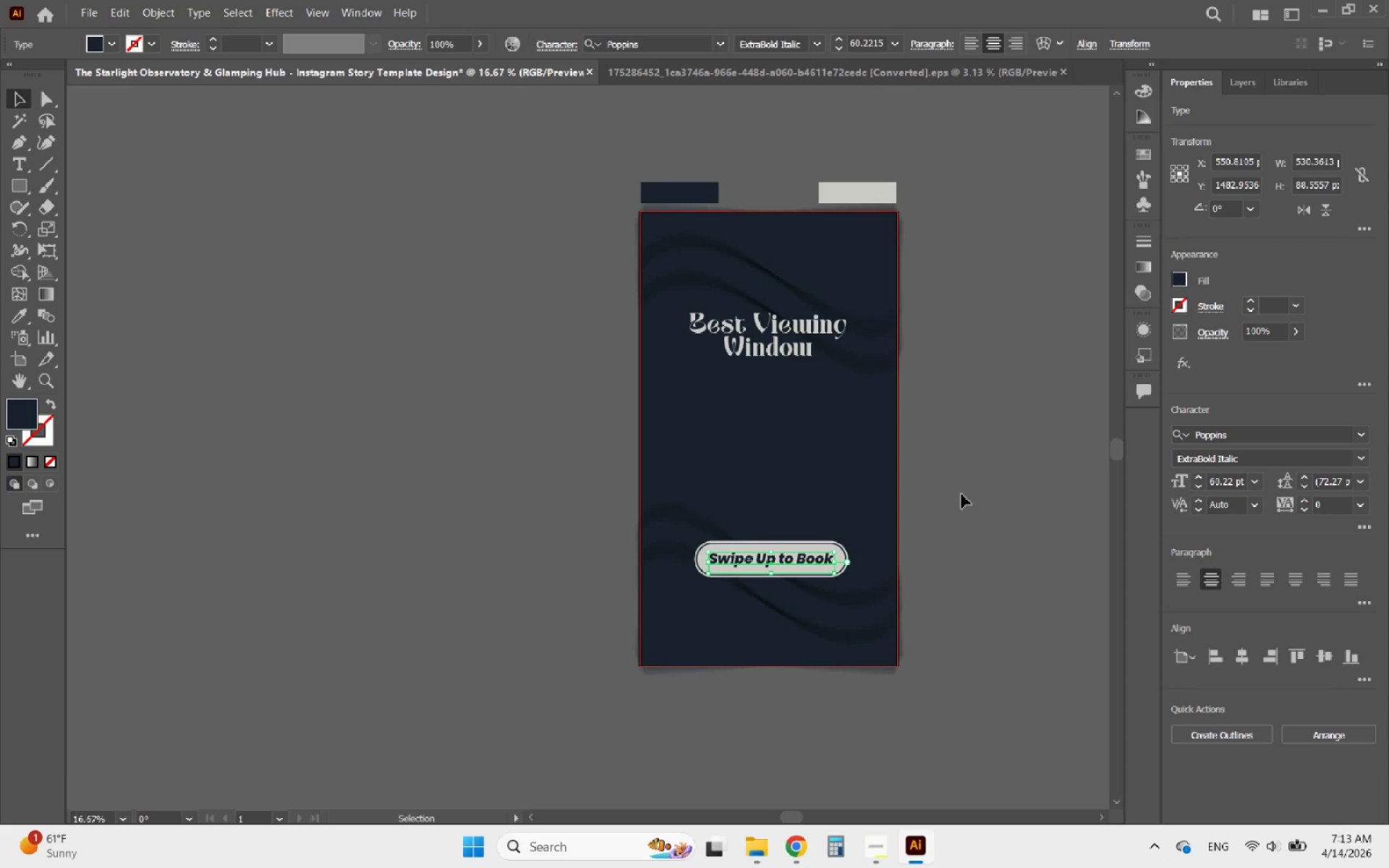 
hold_key(key=AltLeft, duration=1.59)
scroll: coordinate [420, 383], scroll_direction: down, amount: 1.0
 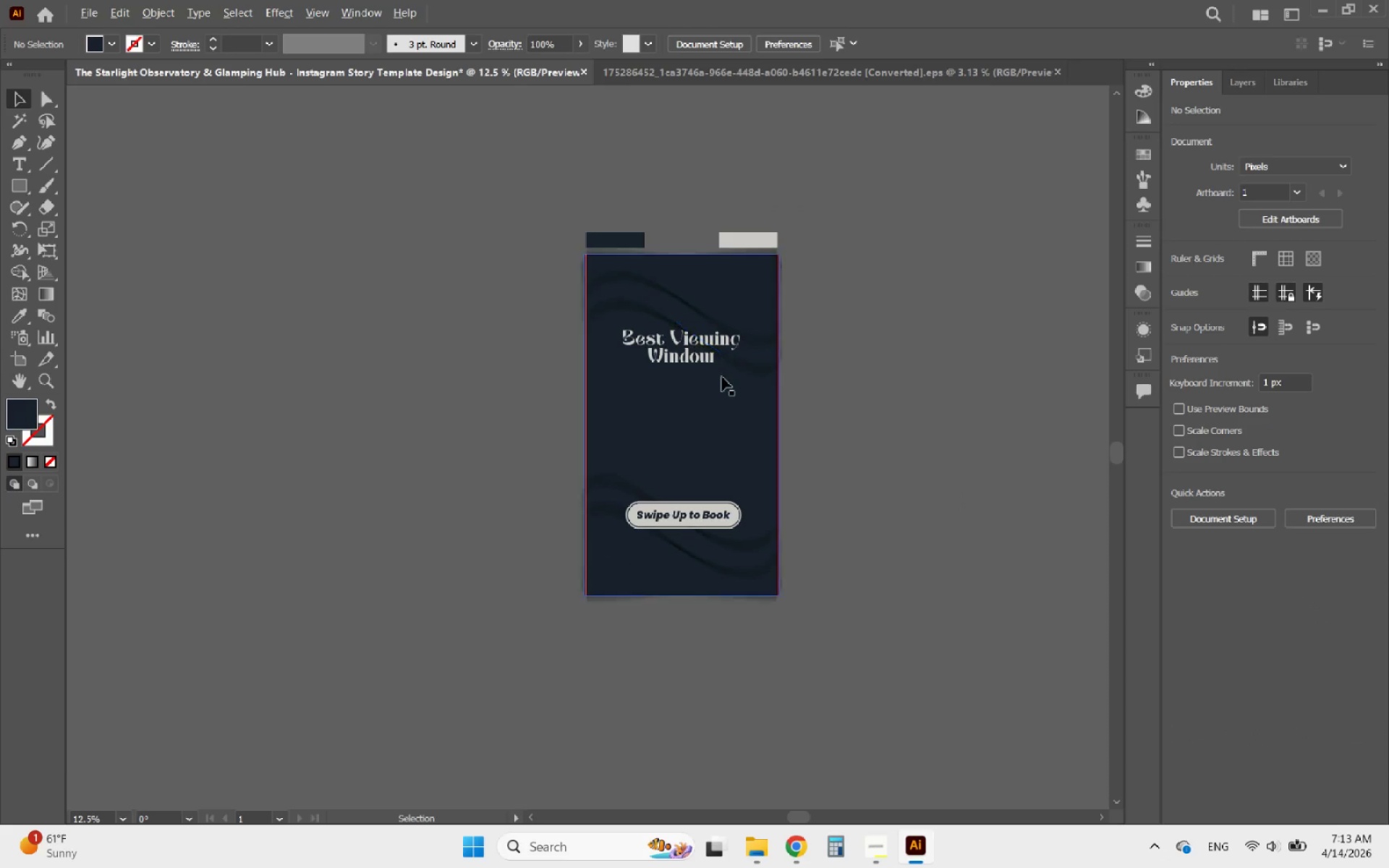 
scroll: coordinate [721, 392], scroll_direction: up, amount: 2.0